 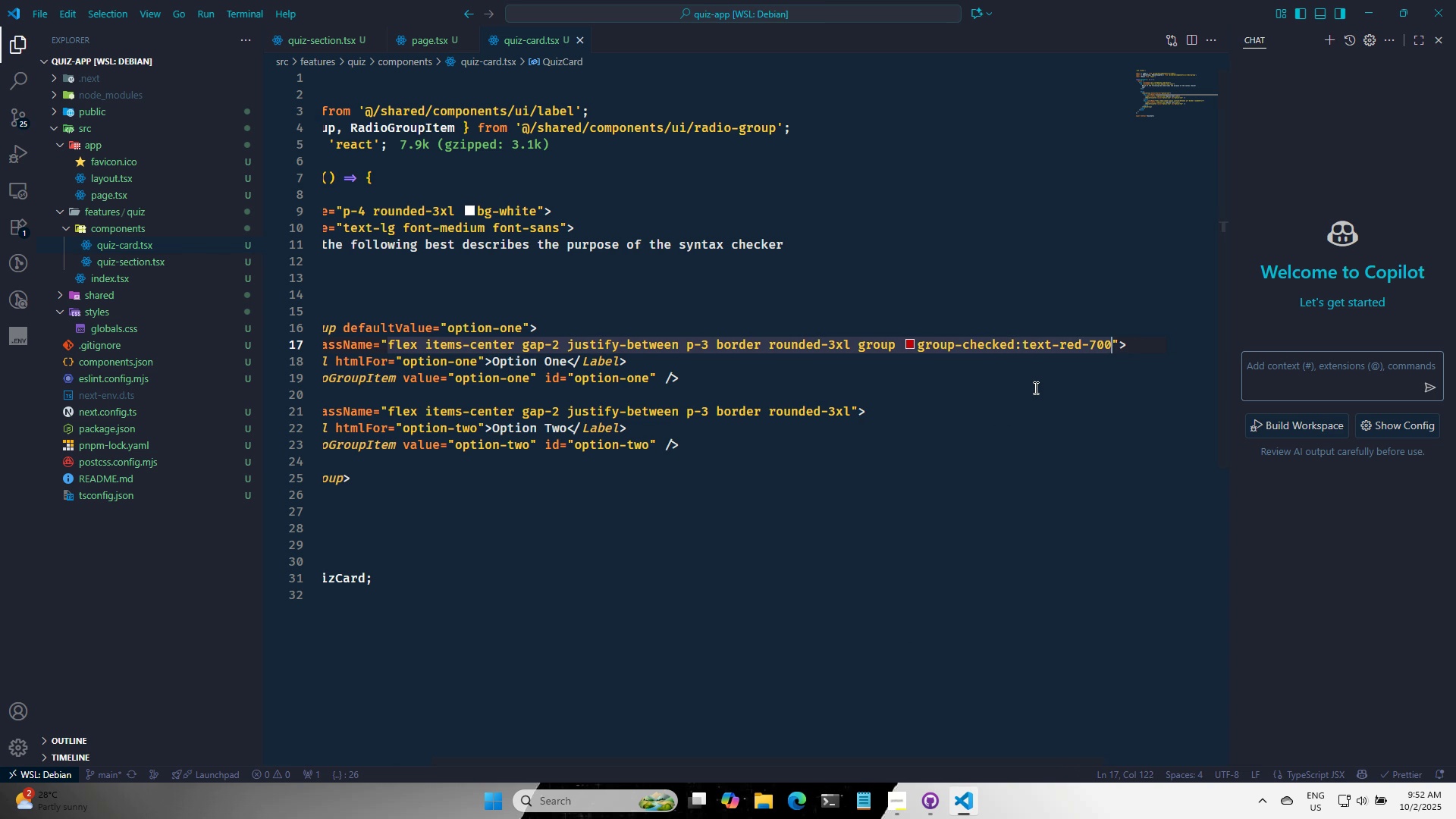 
type( GROUP-)
 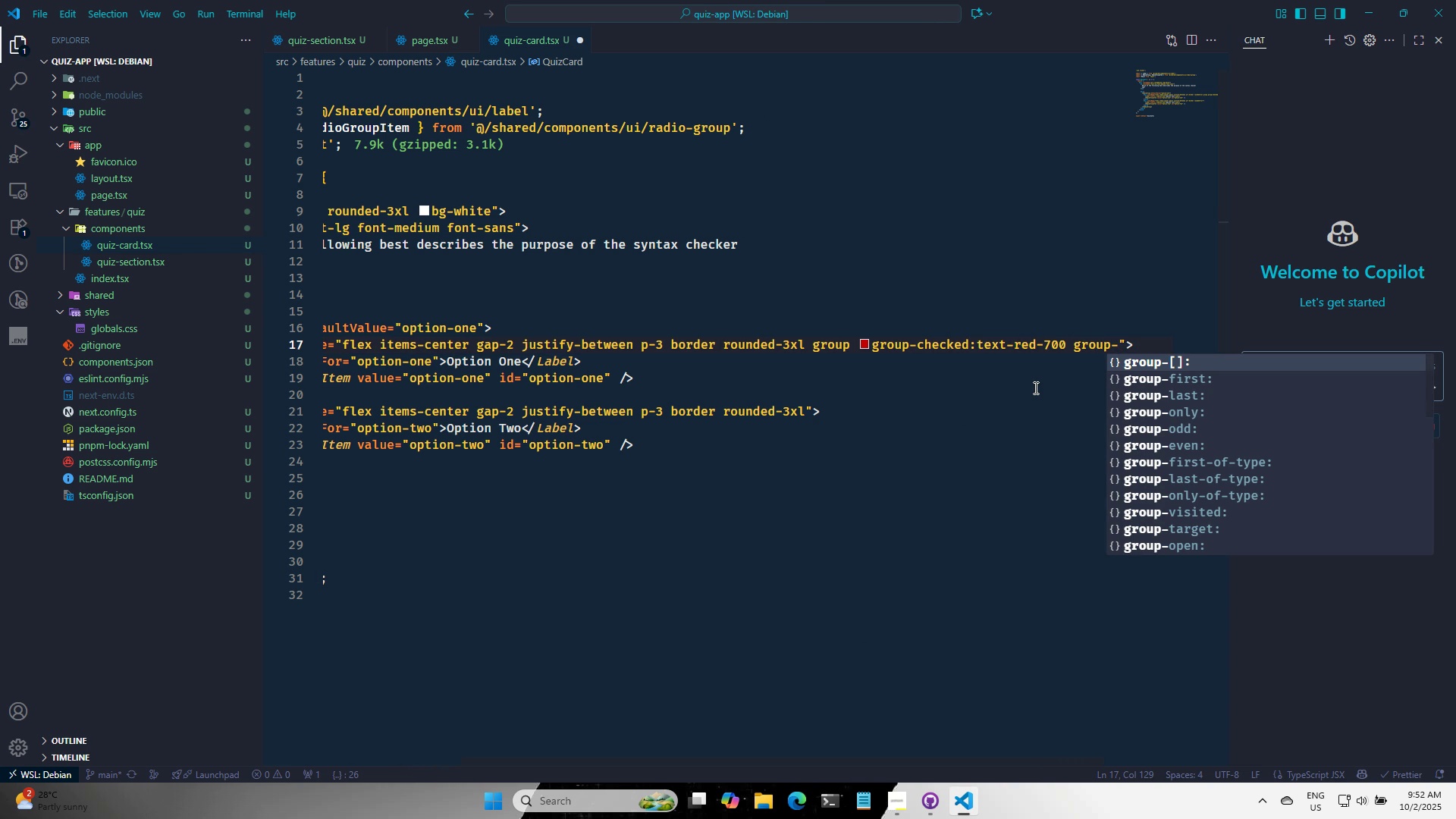 
key(ArrowDown)
 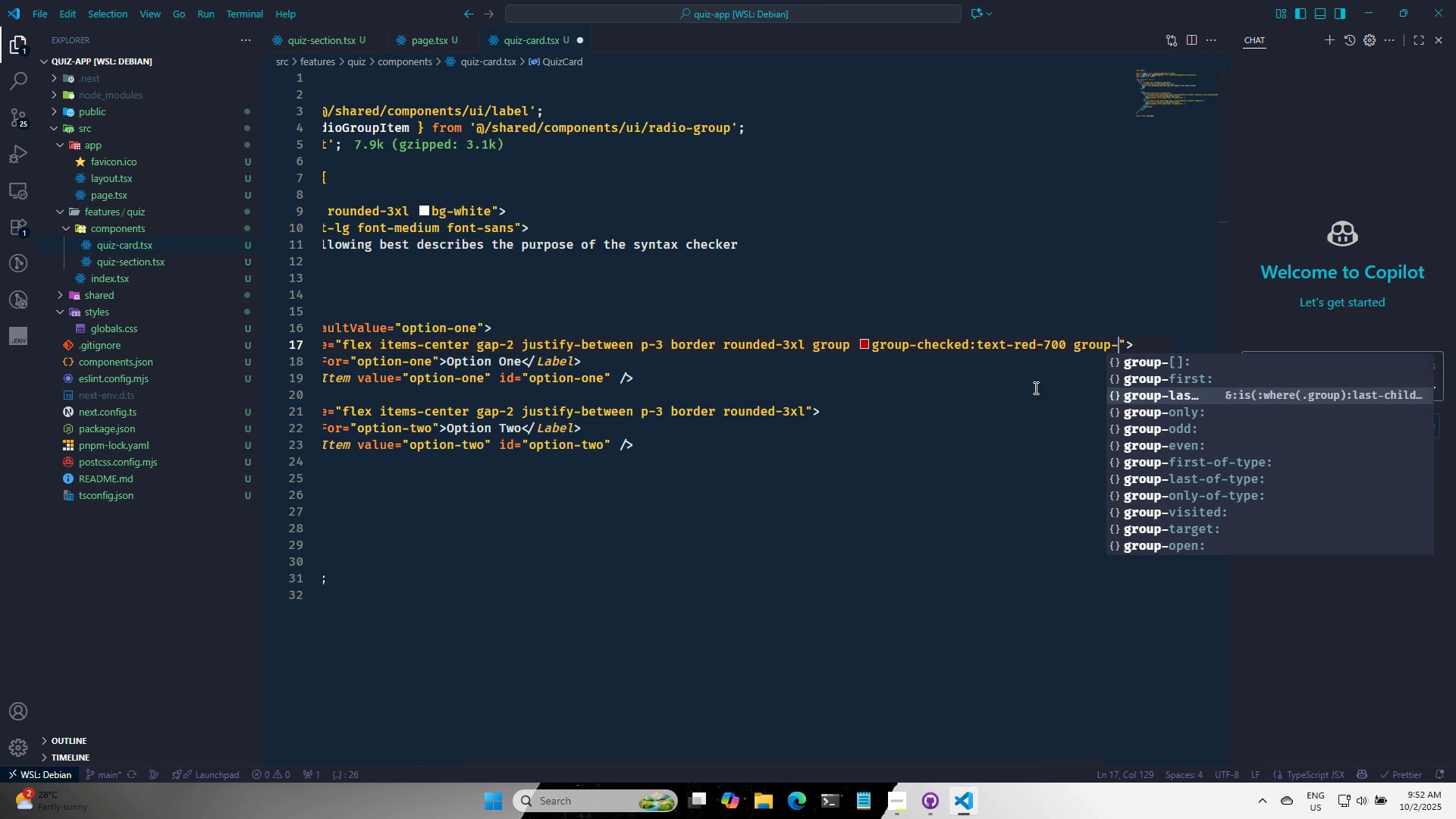 
key(ArrowDown)
 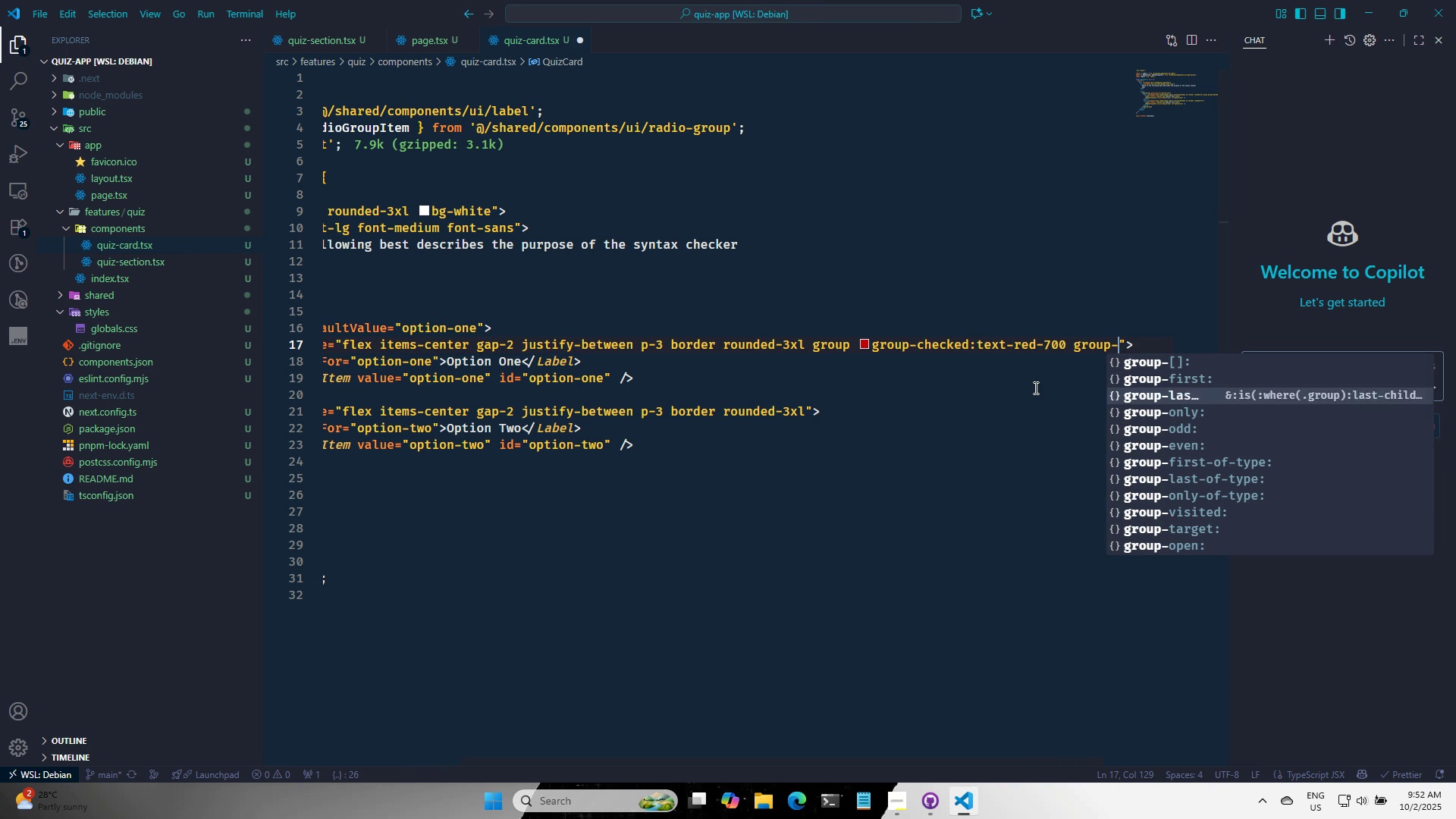 
key(ArrowDown)
 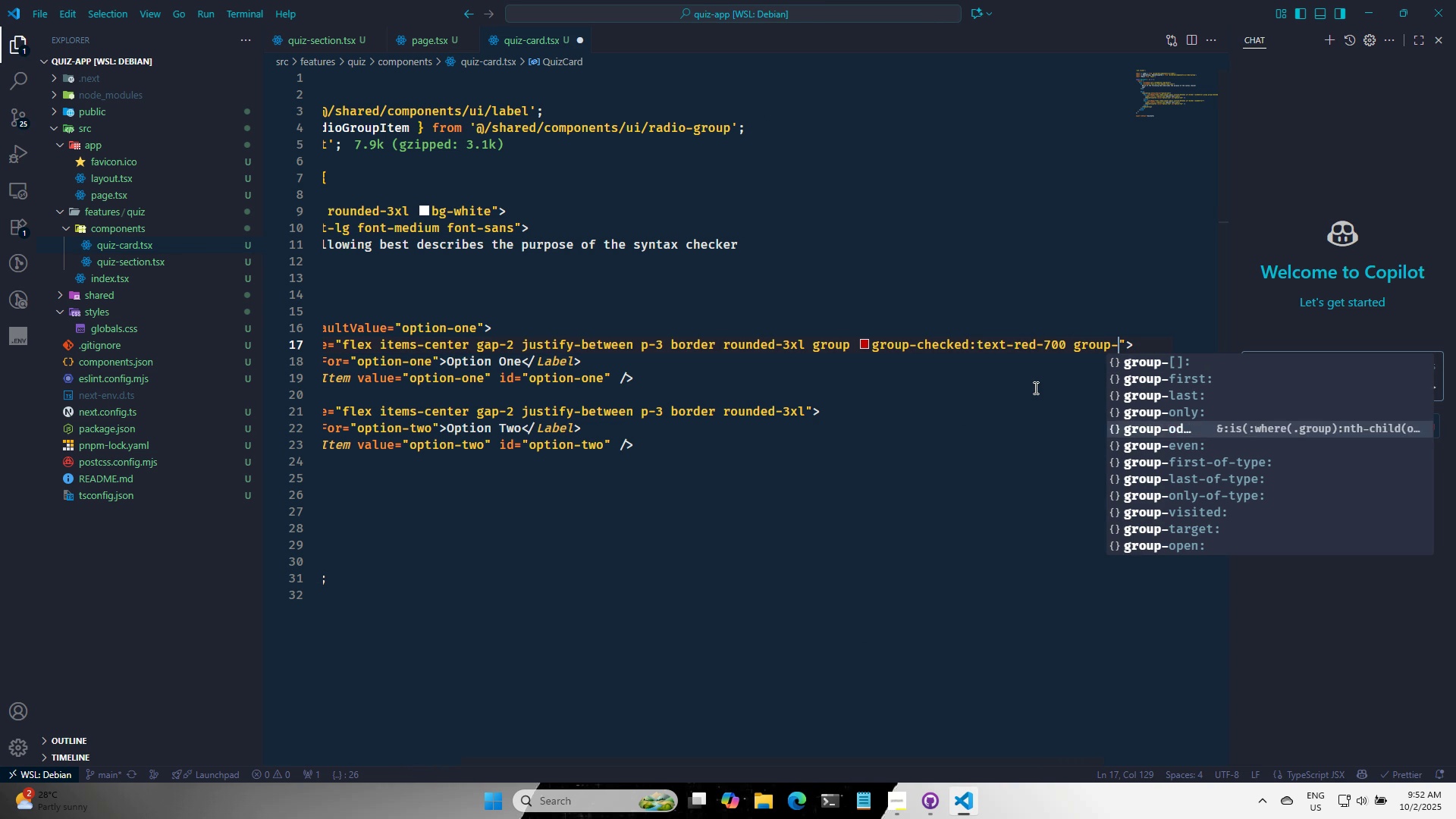 
key(ArrowDown)
 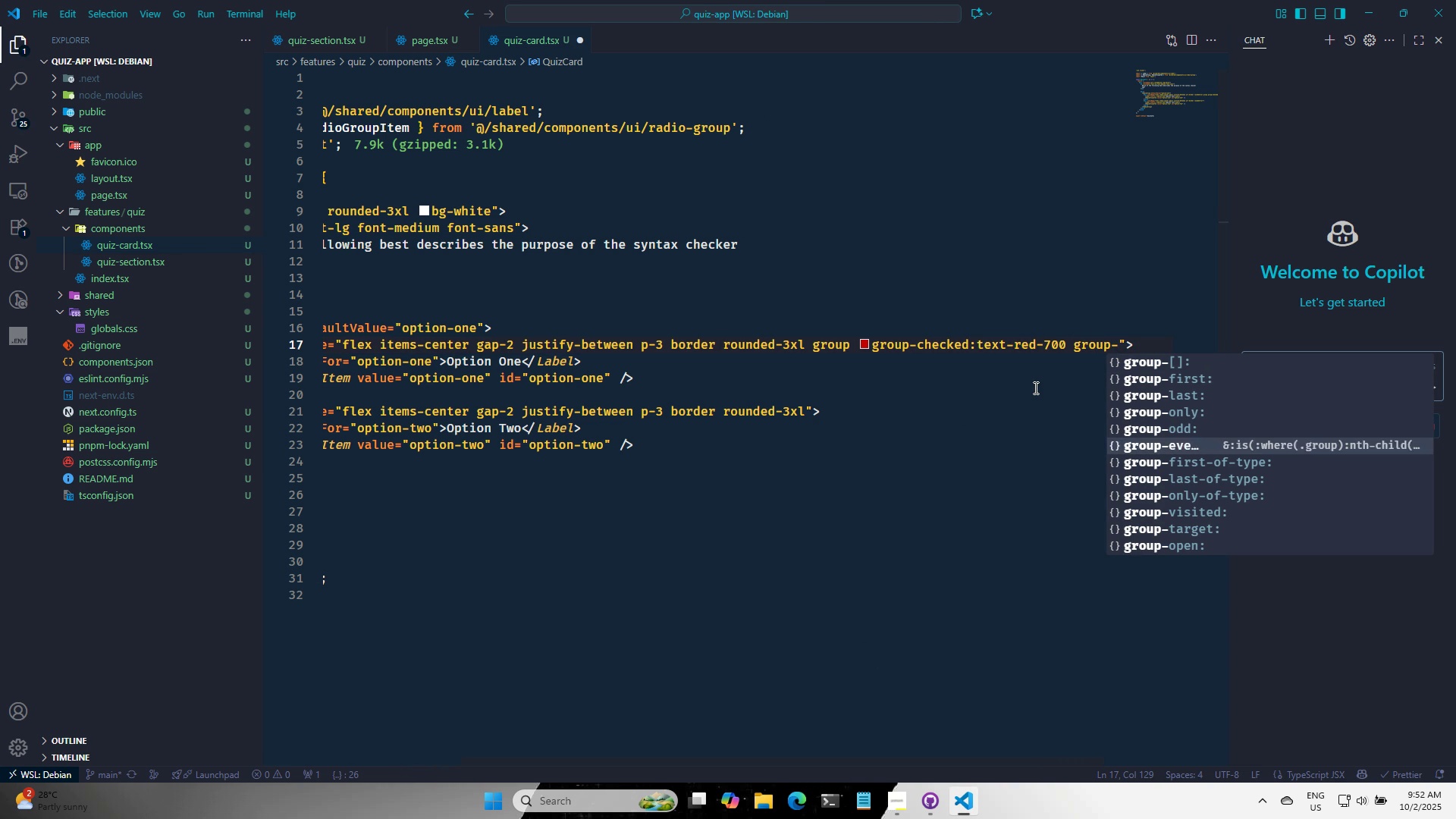 
key(ArrowDown)
 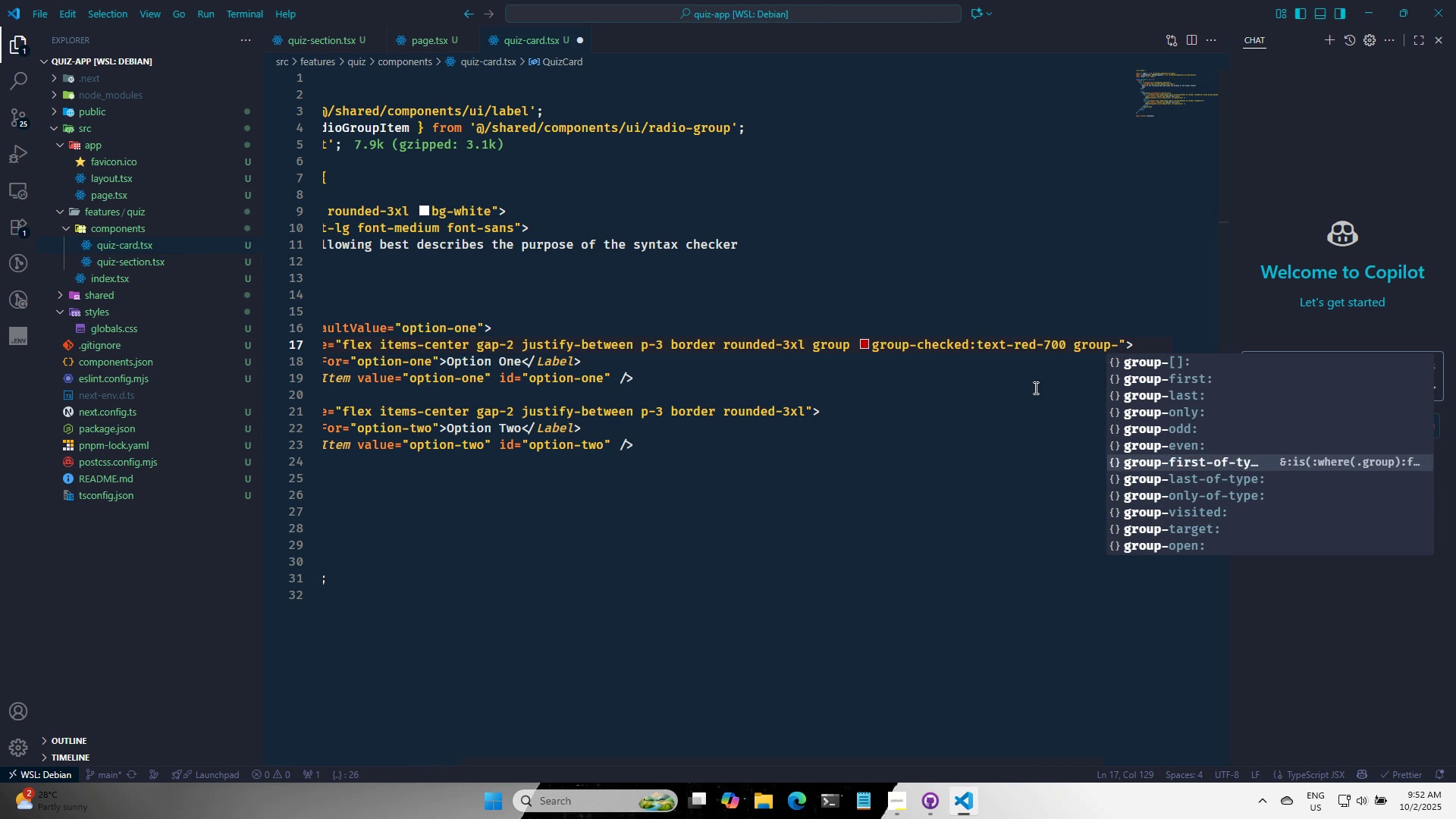 
key(ArrowDown)
 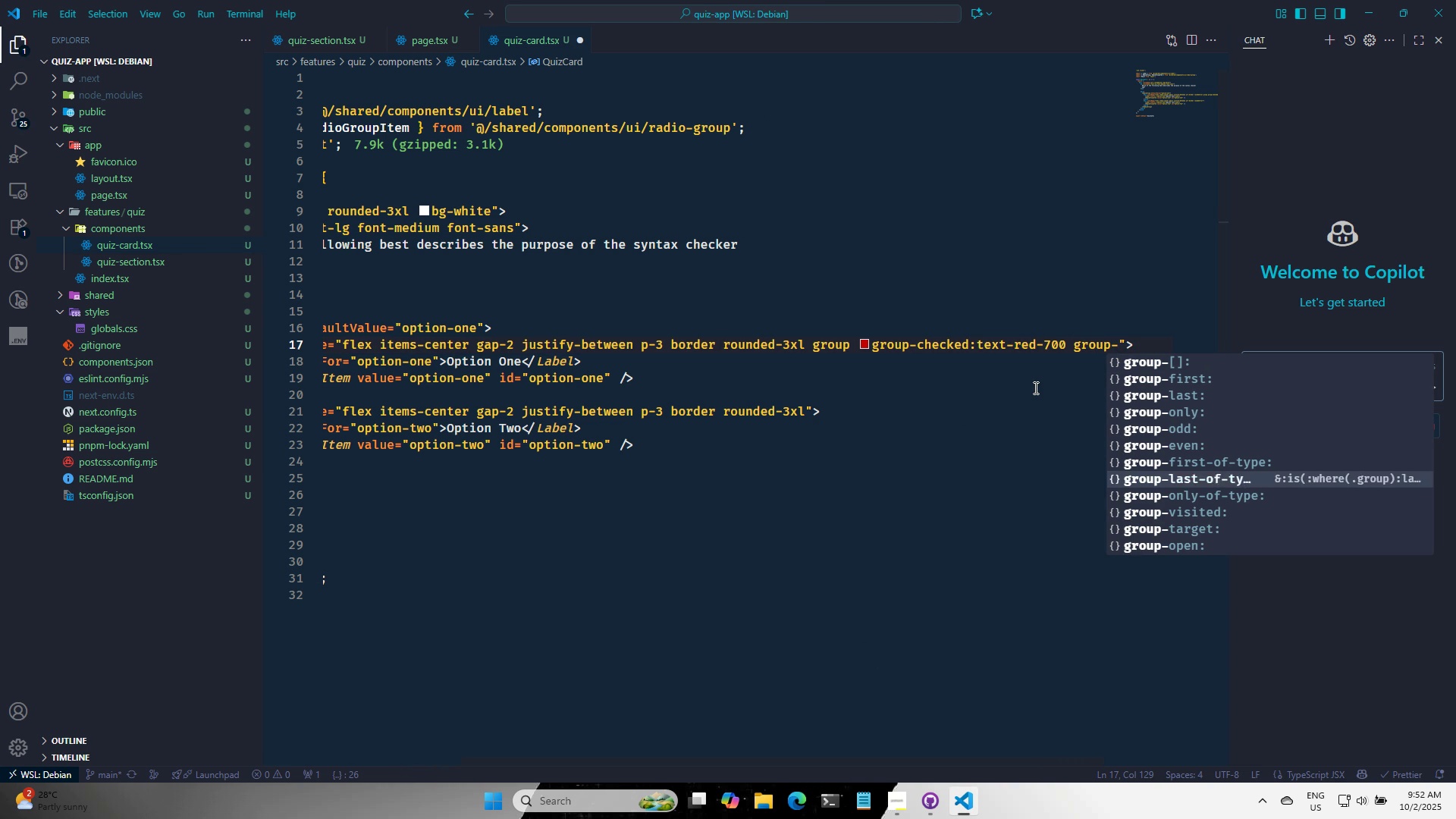 
key(ArrowDown)
 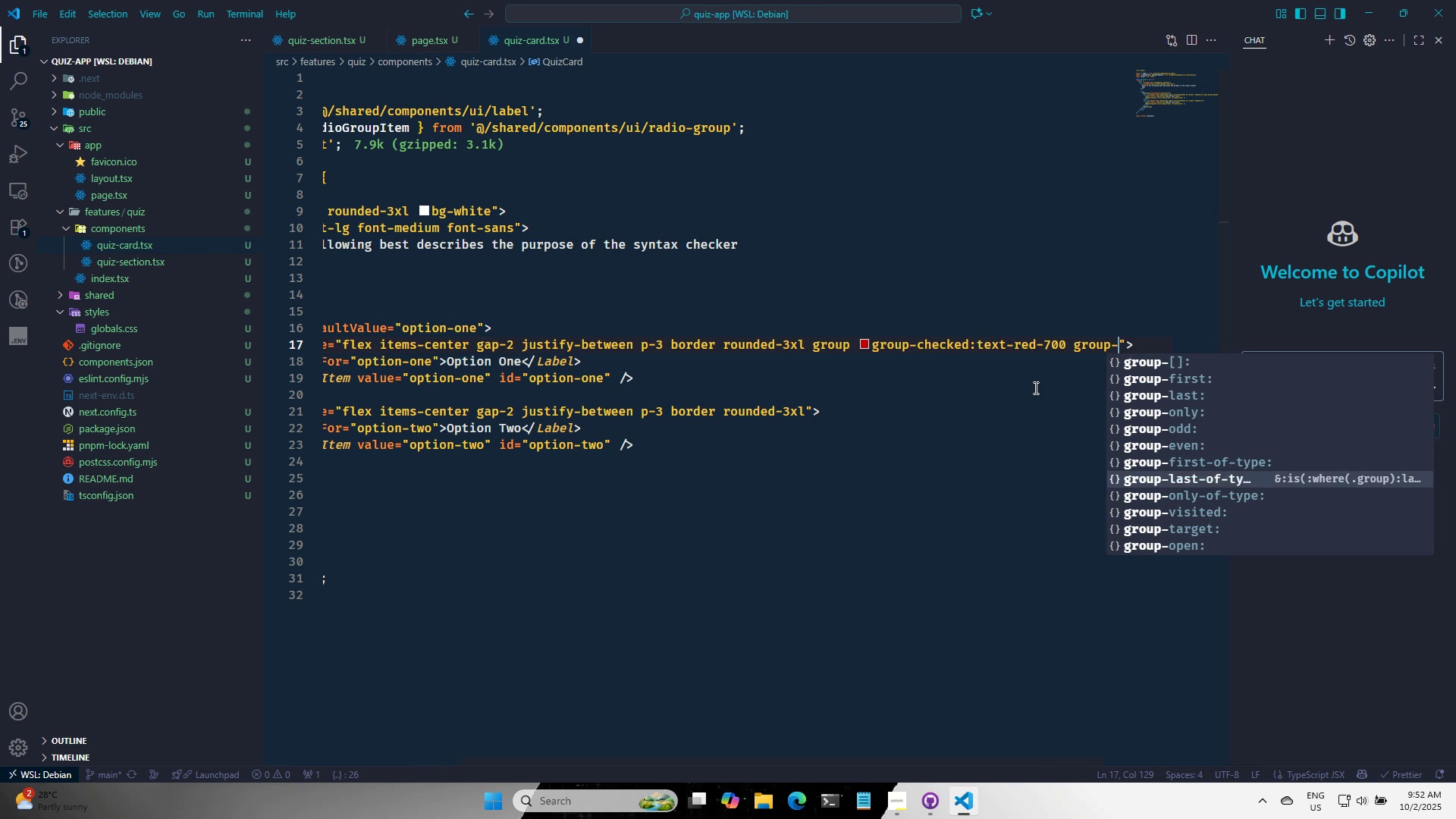 
key(ArrowDown)
 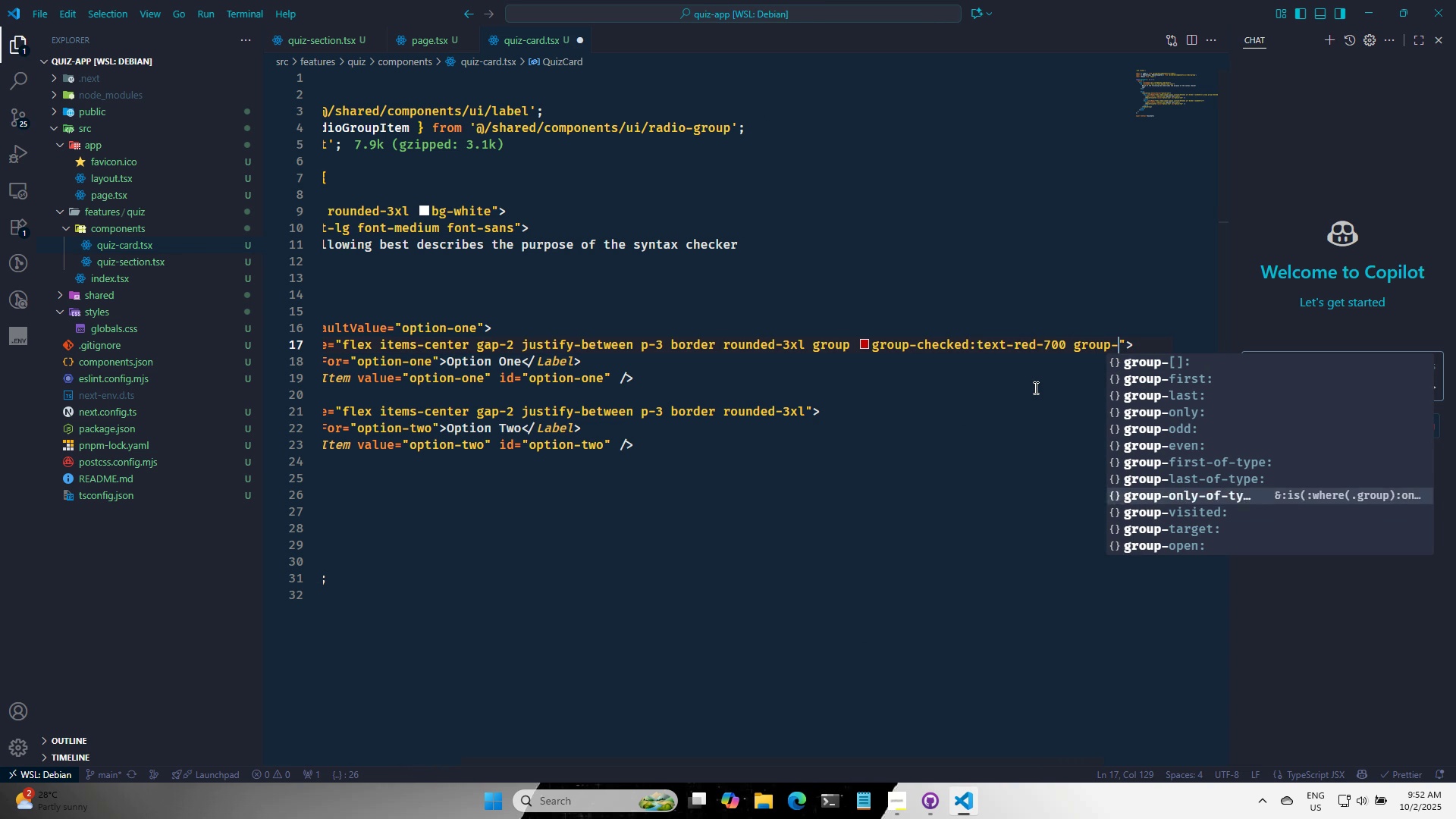 
key(ArrowDown)
 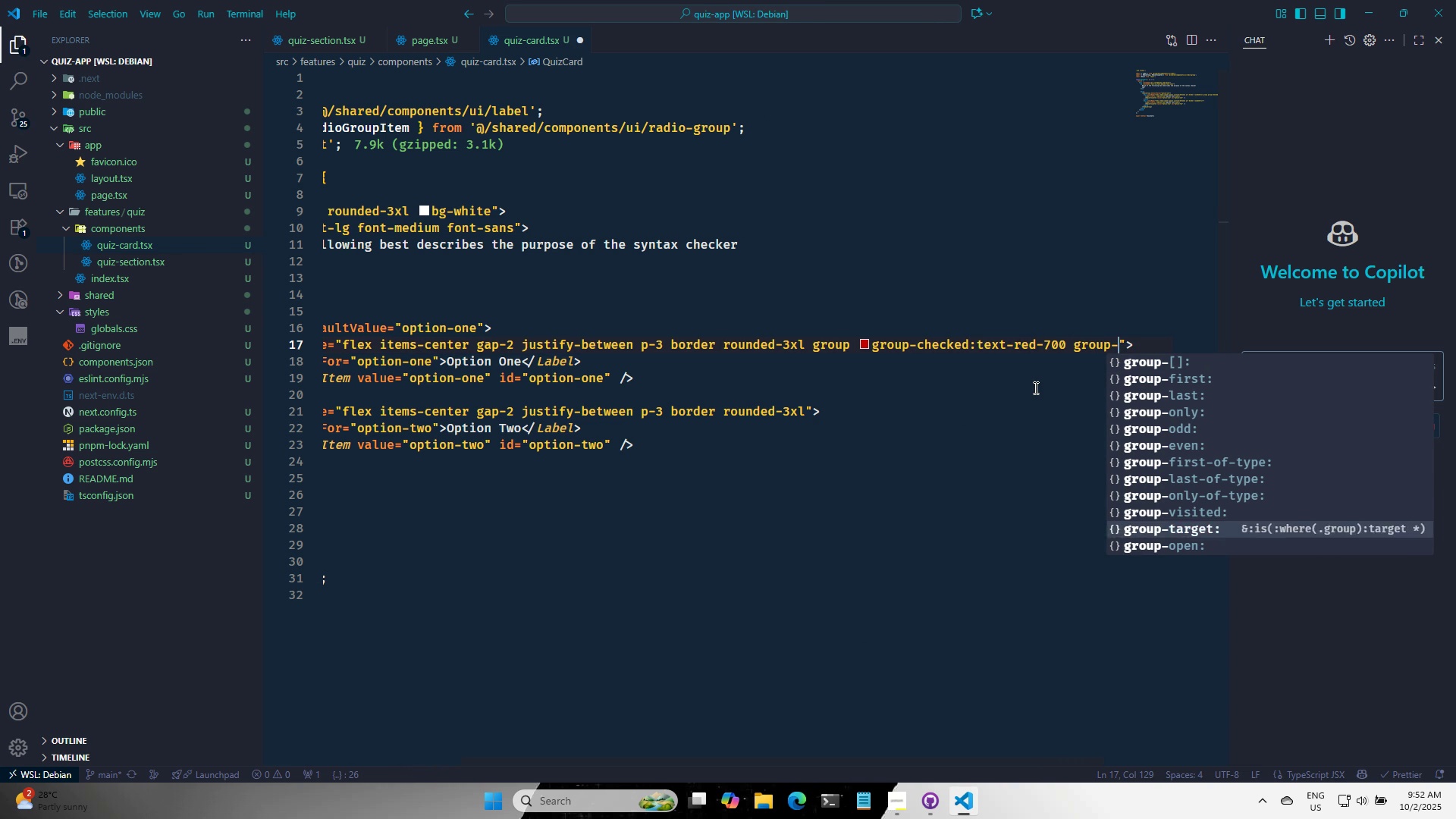 
key(ArrowDown)
 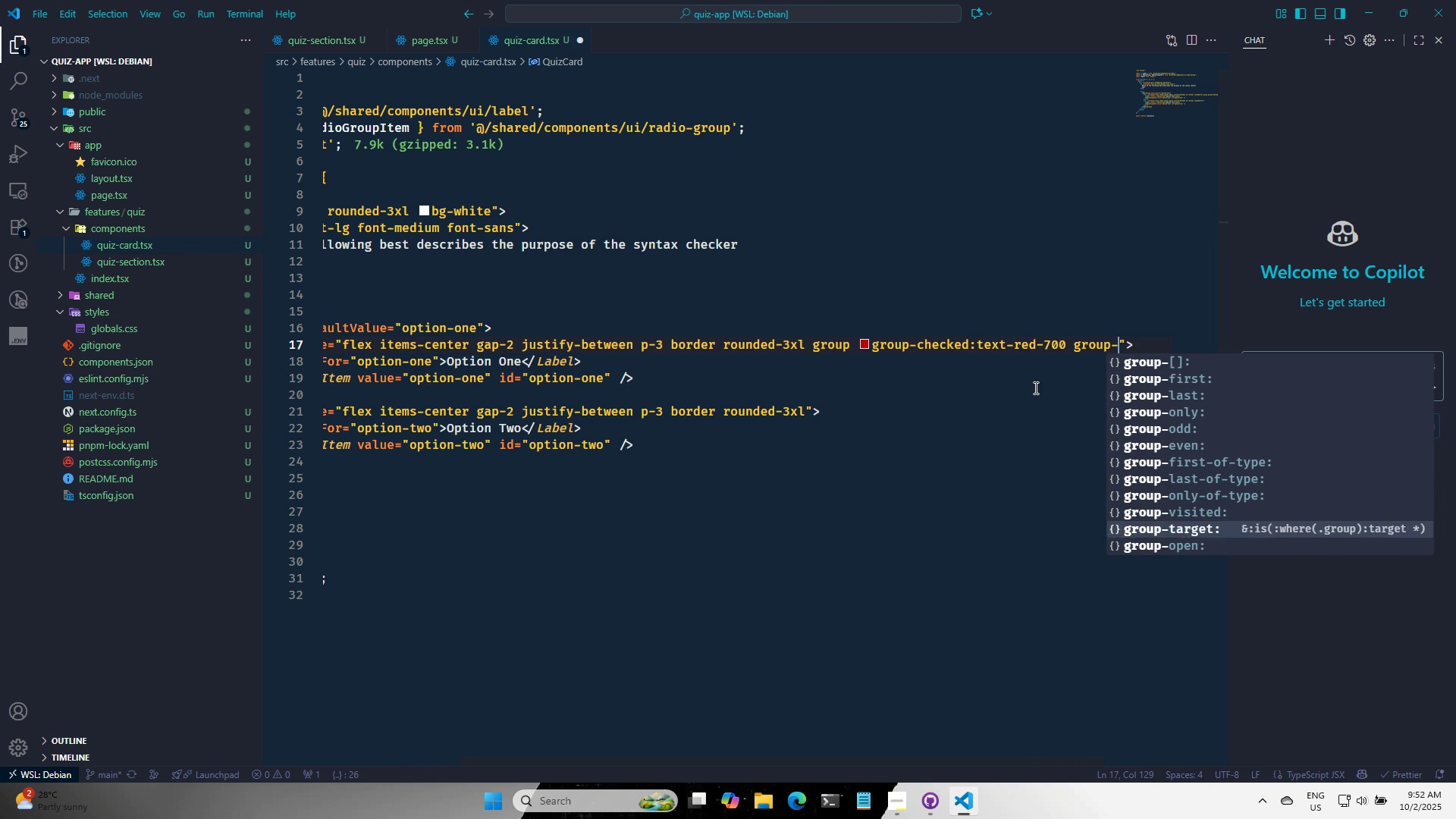 
key(ArrowDown)
 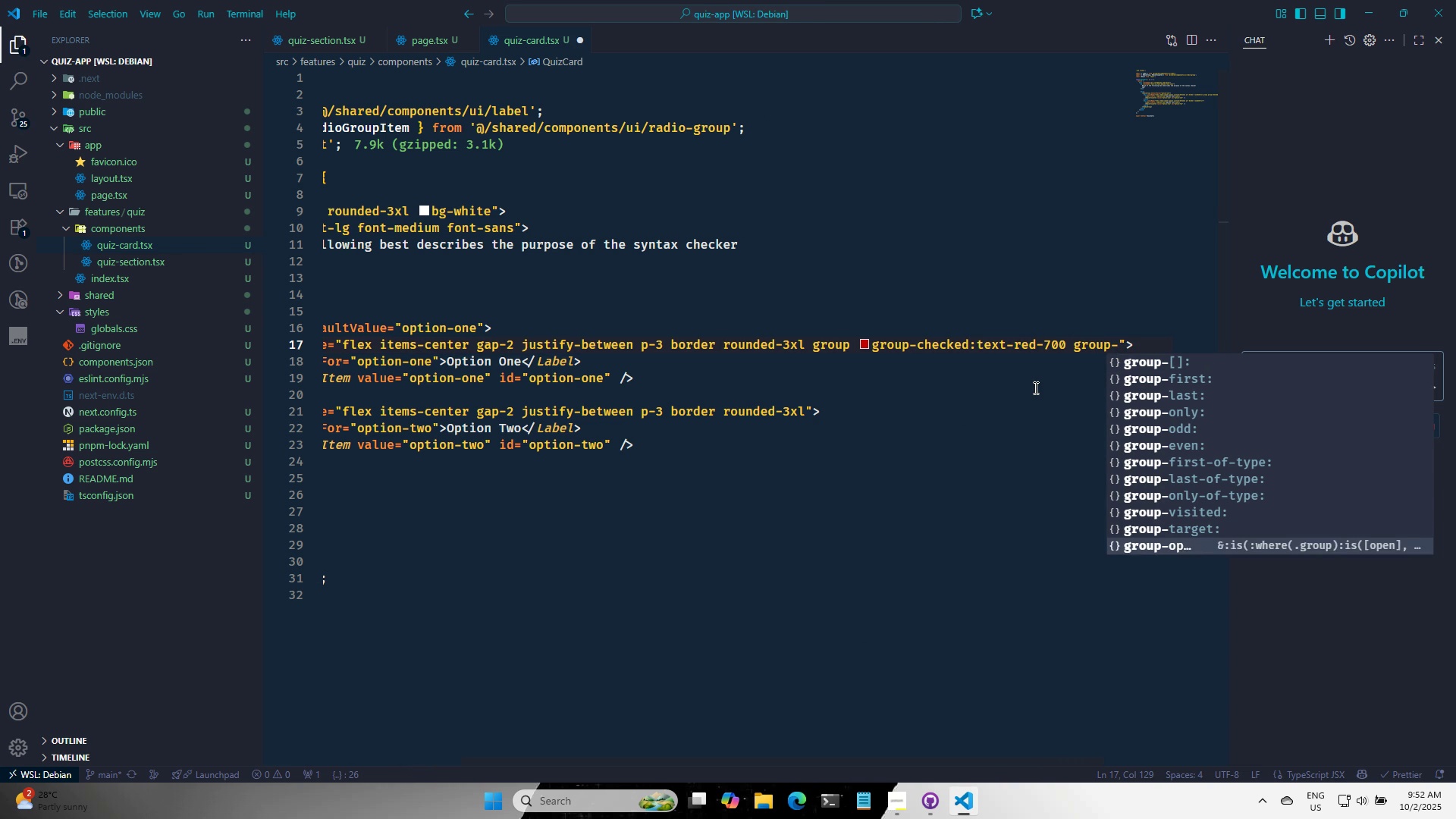 
key(ArrowDown)
 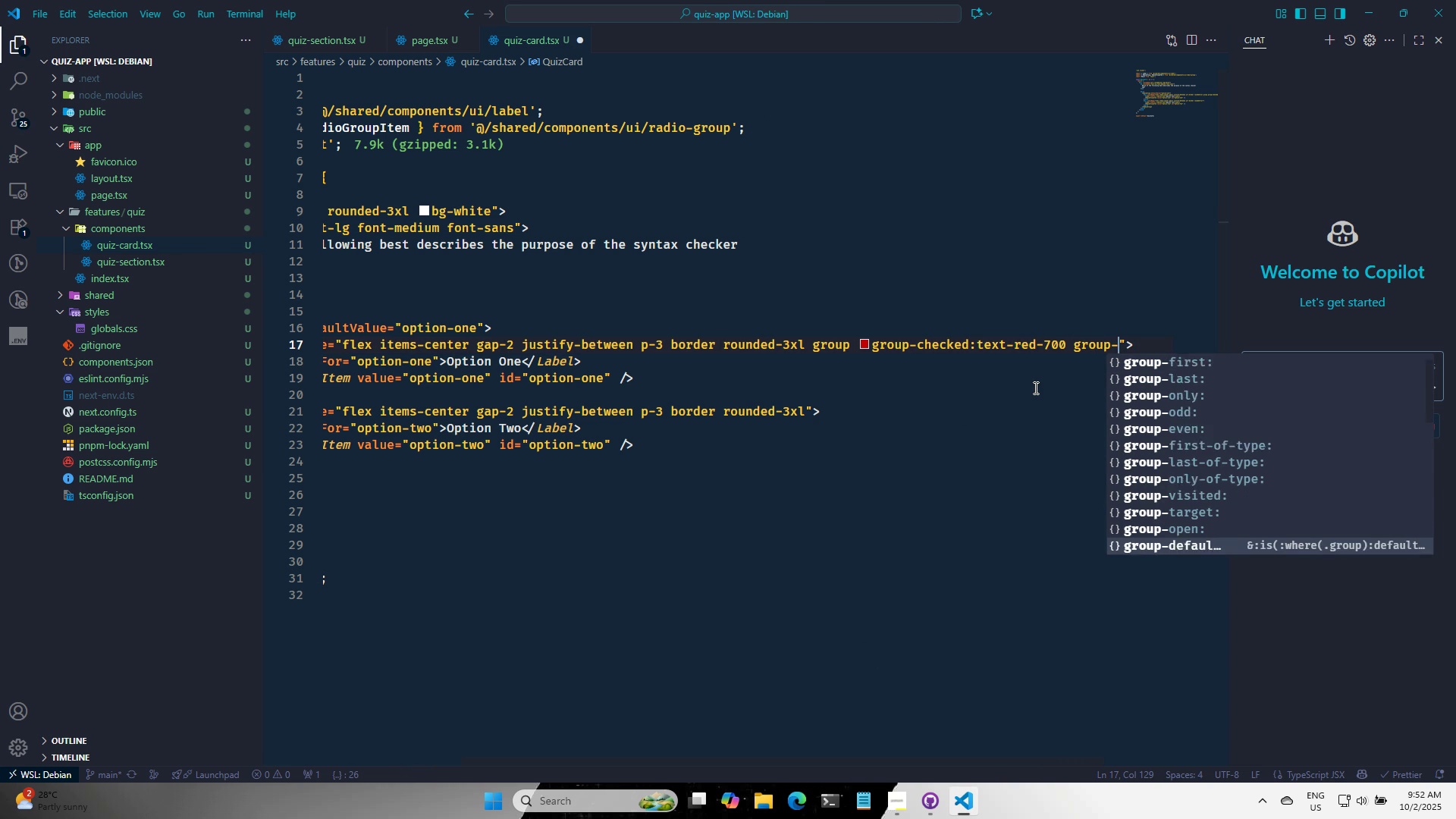 
key(ArrowDown)
 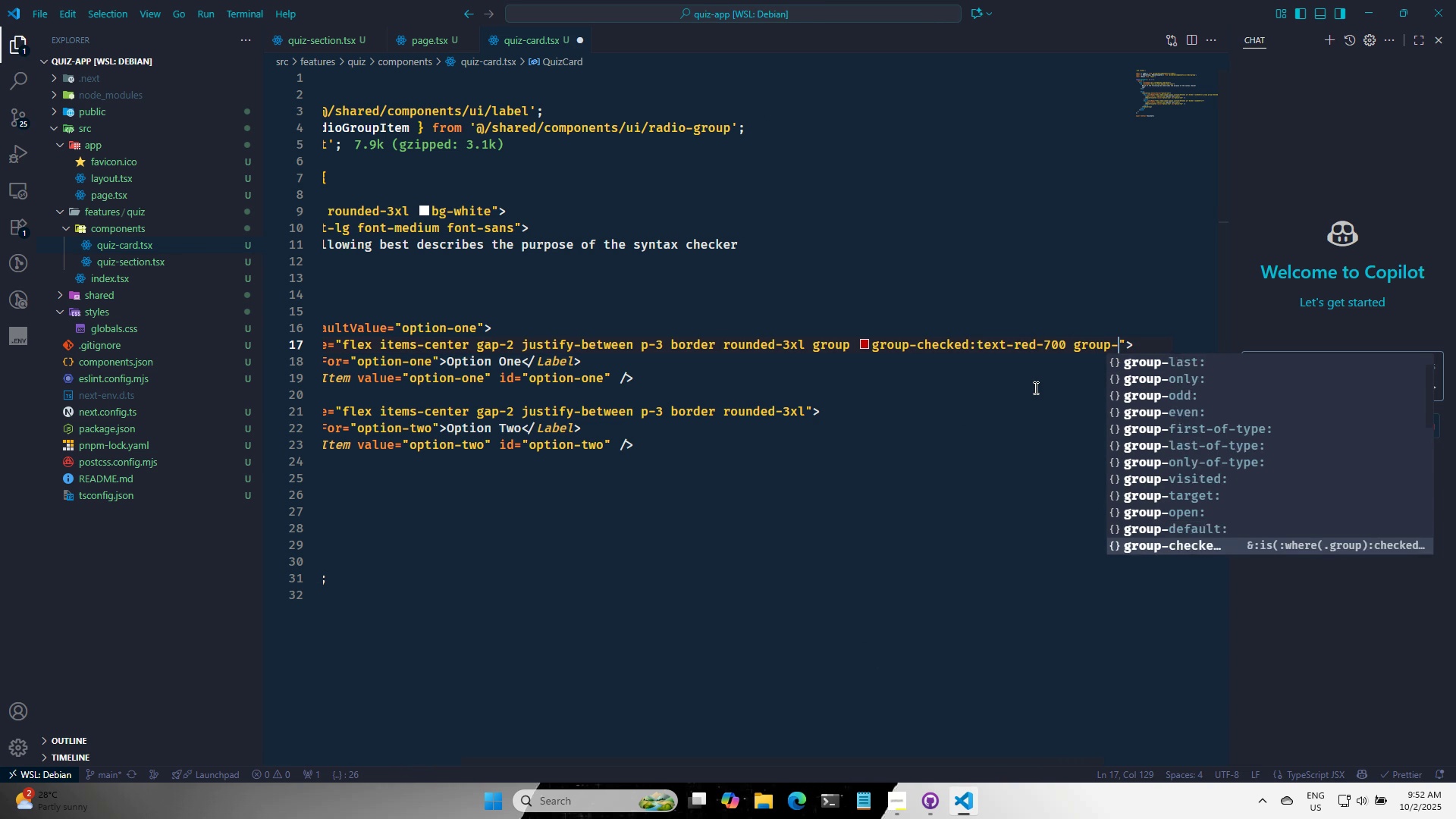 
key(ArrowDown)
 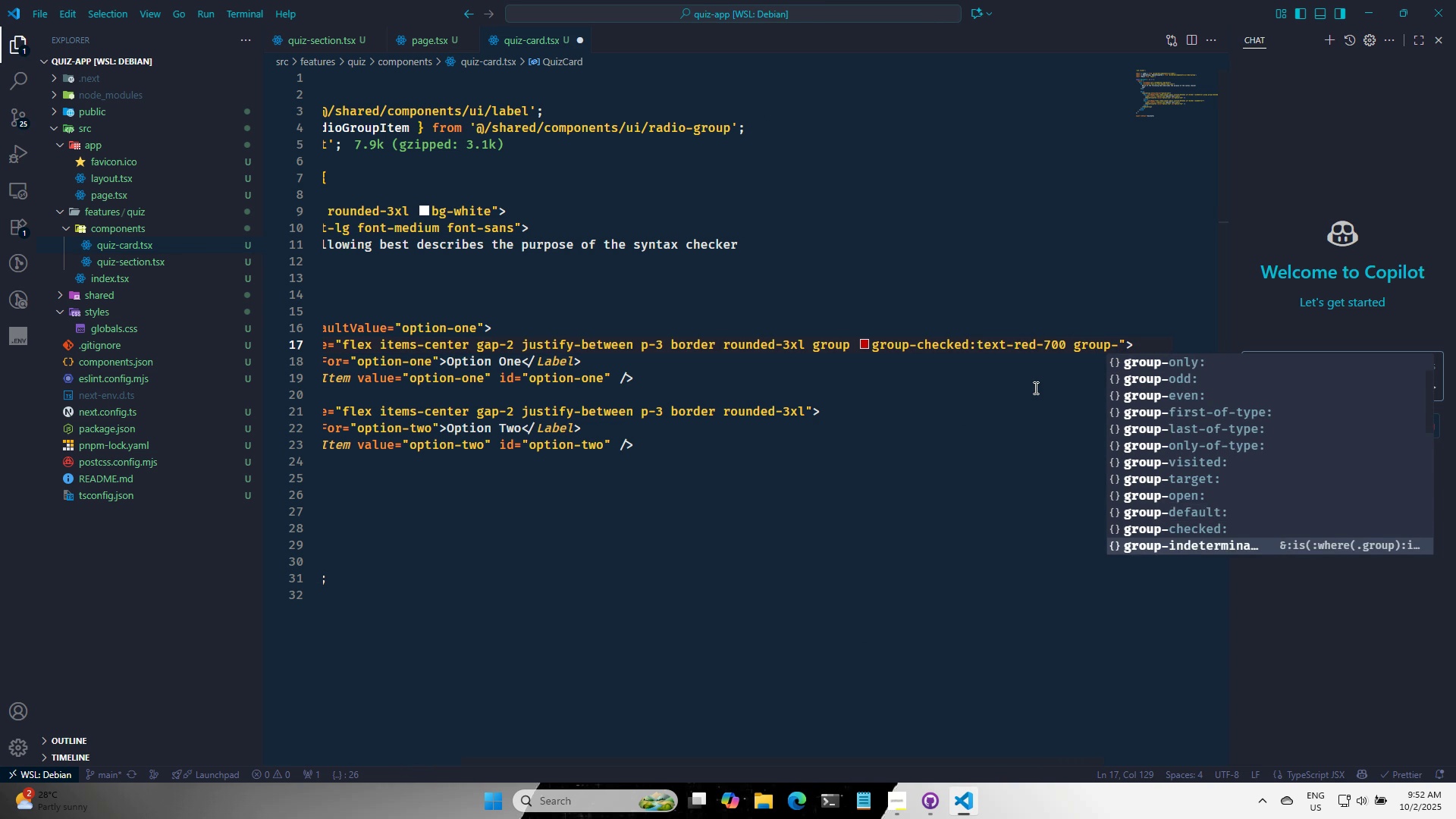 
key(ArrowDown)
 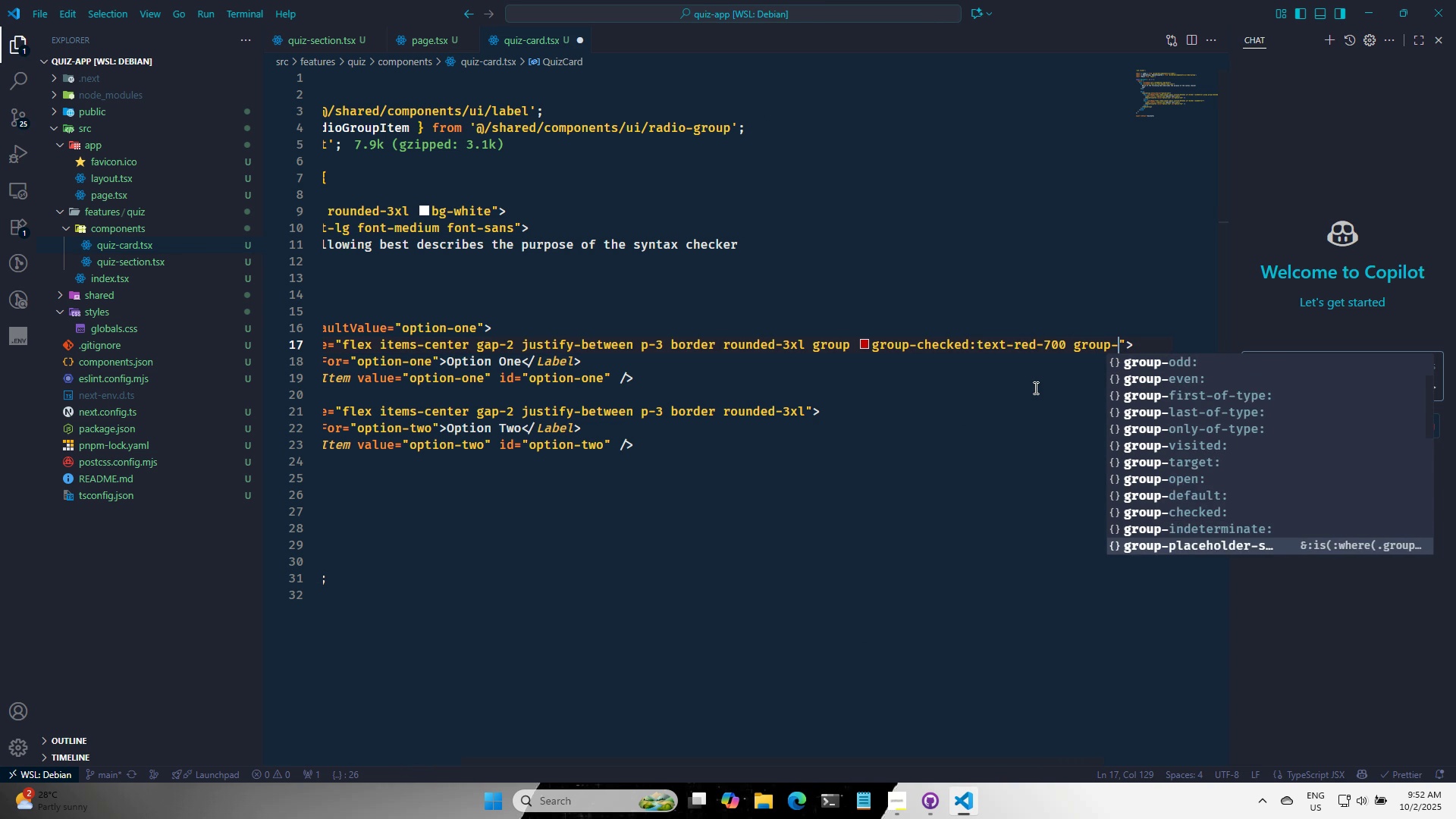 
key(ArrowDown)
 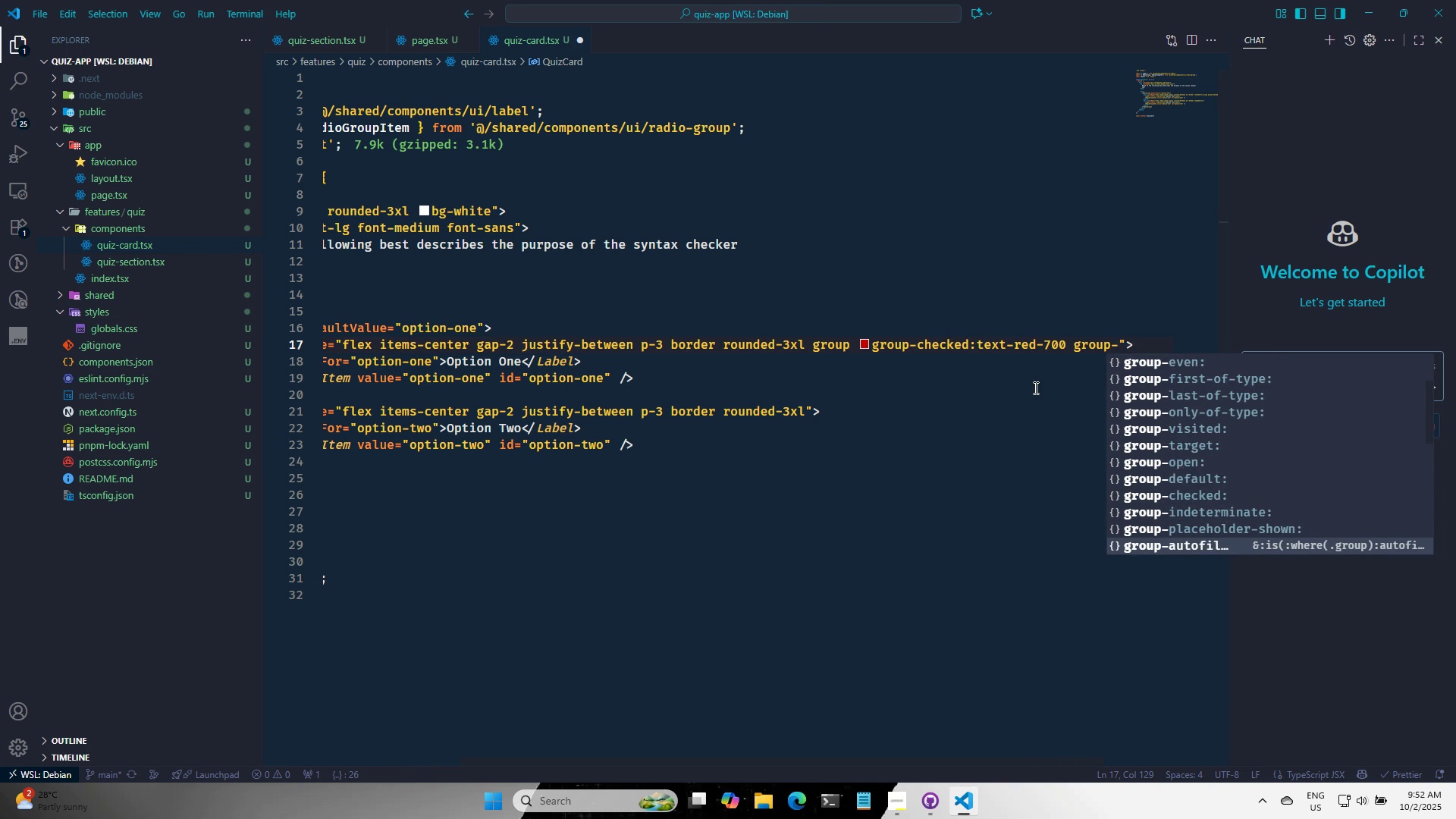 
key(ArrowDown)
 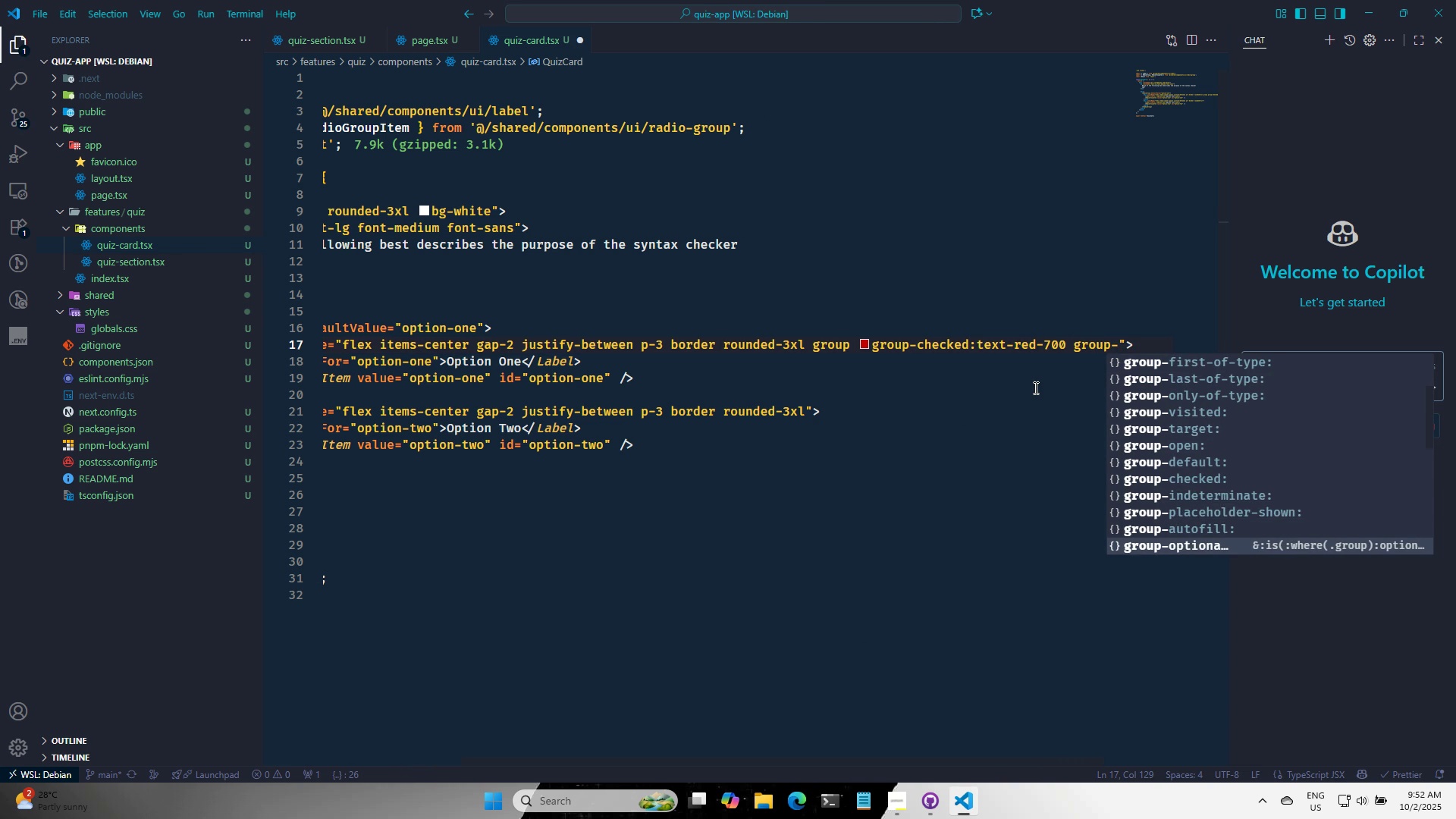 
key(ArrowDown)
 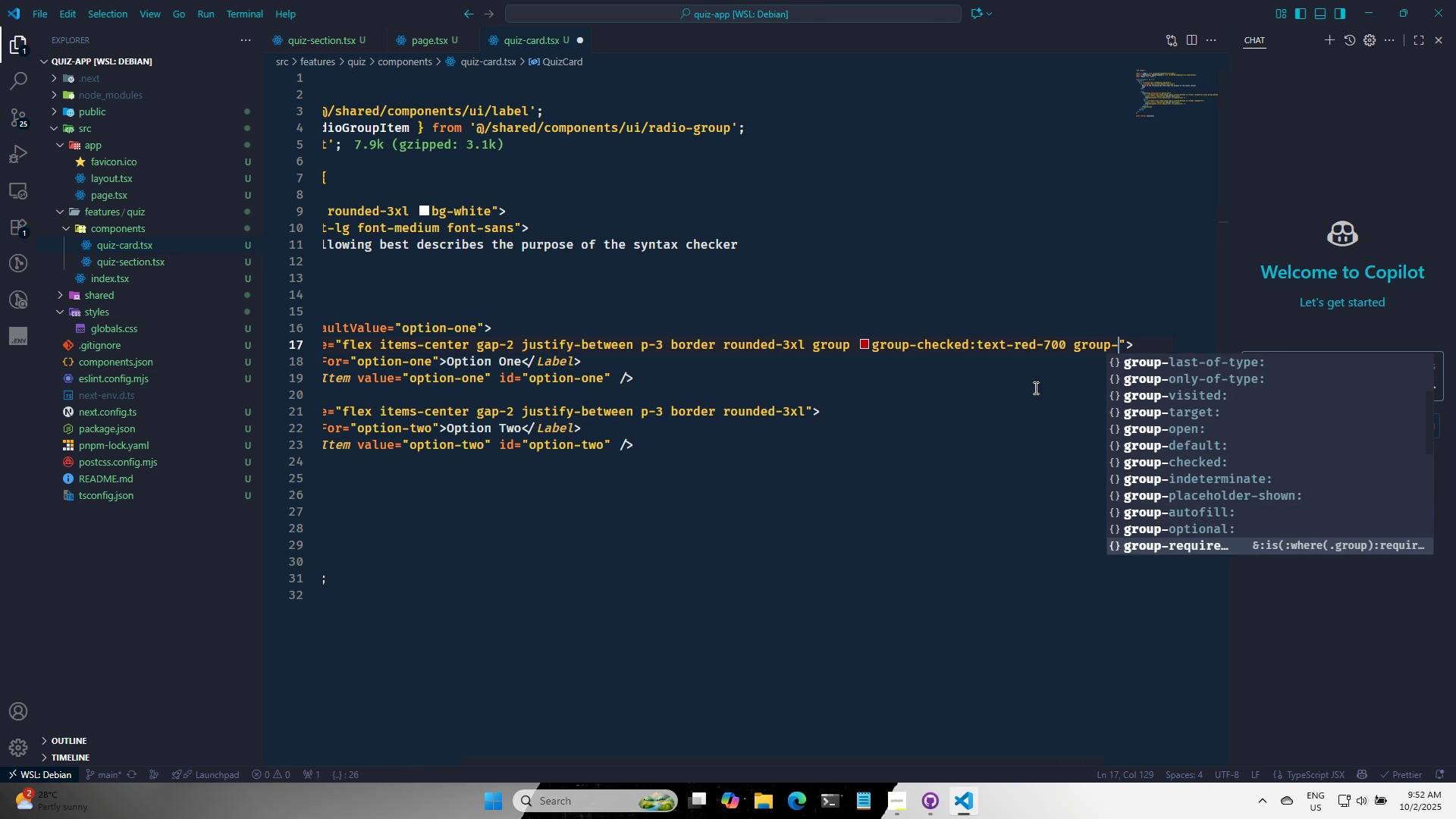 
key(ArrowDown)
 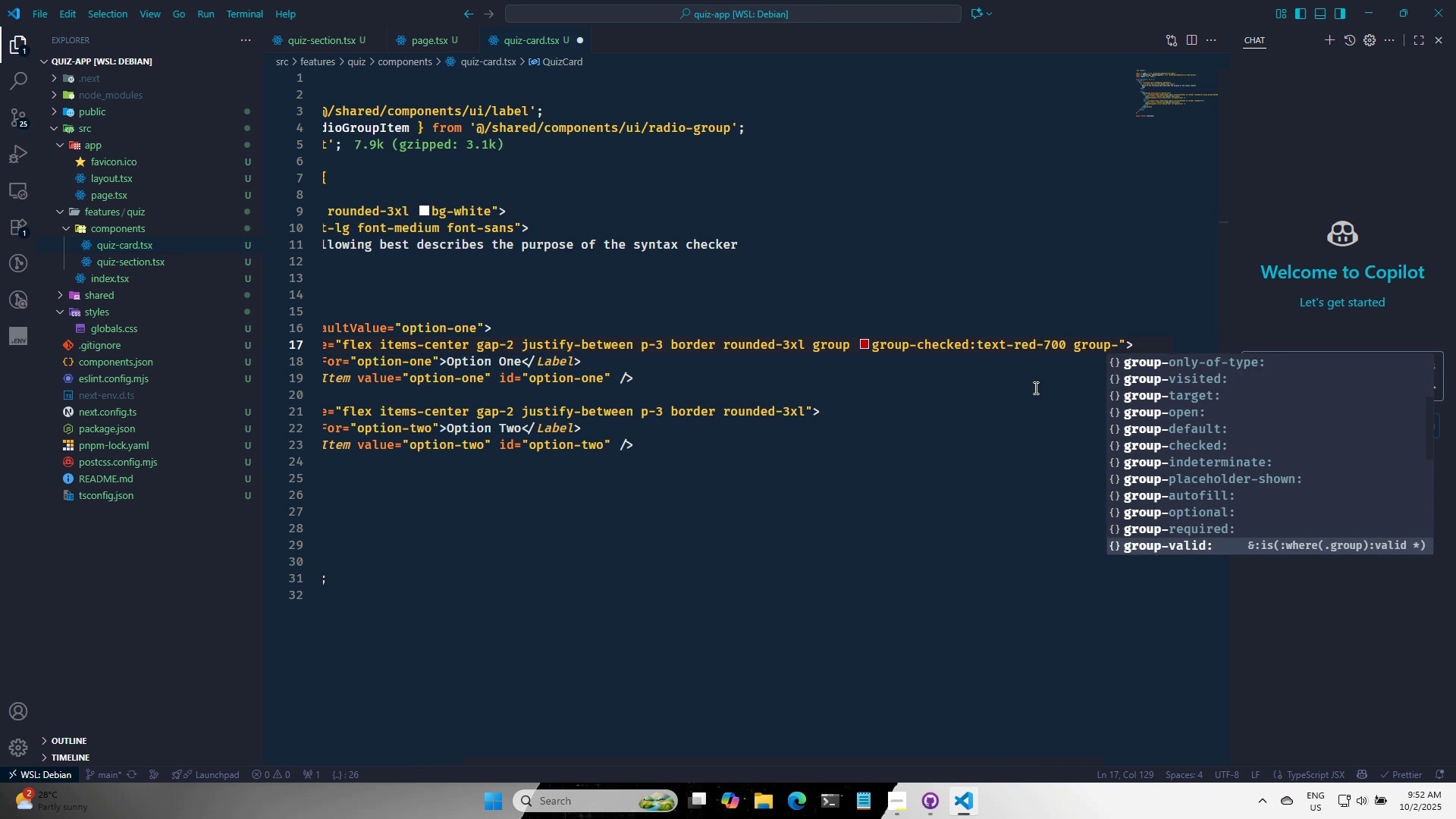 
key(ArrowDown)
 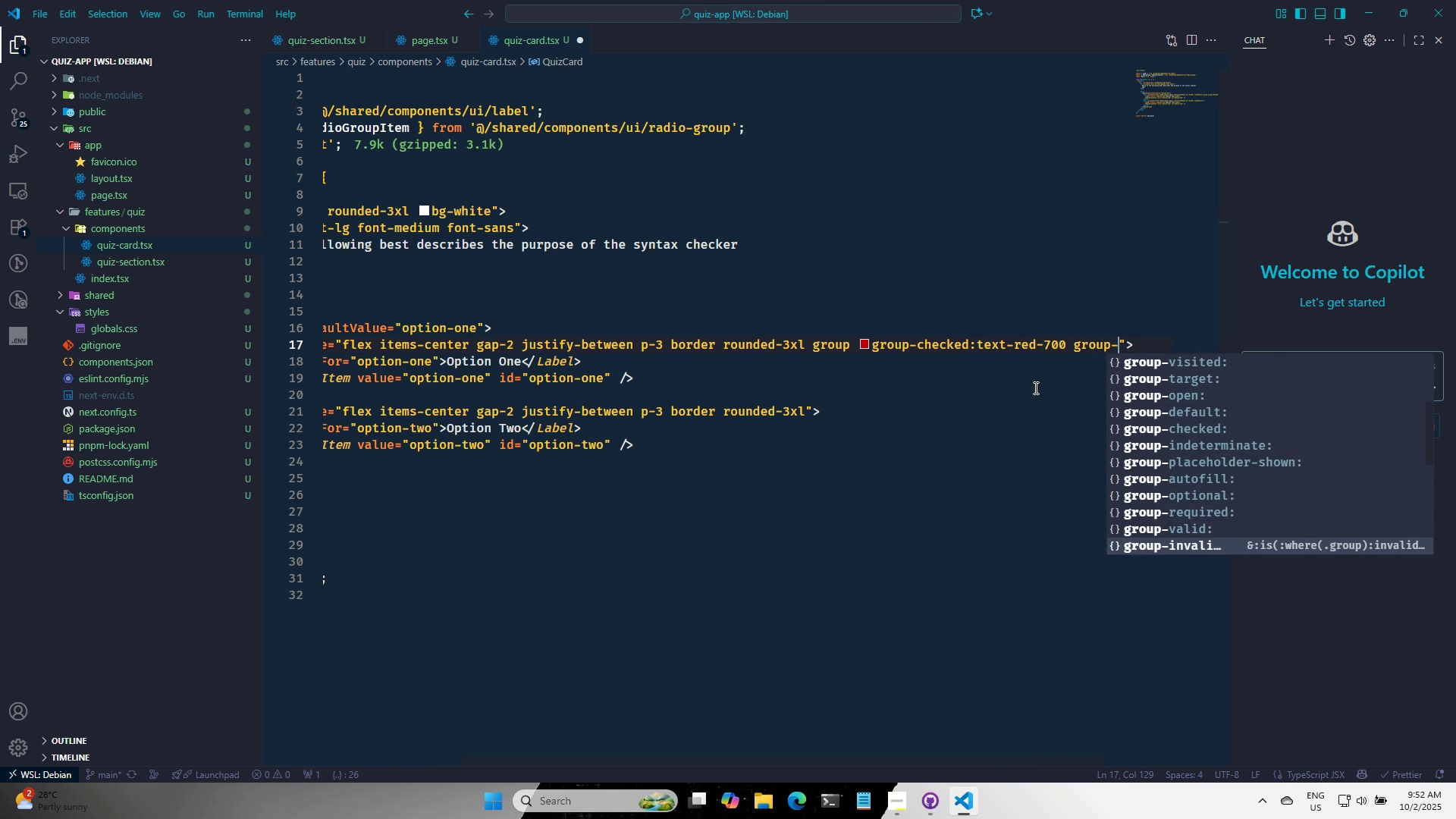 
key(ArrowDown)
 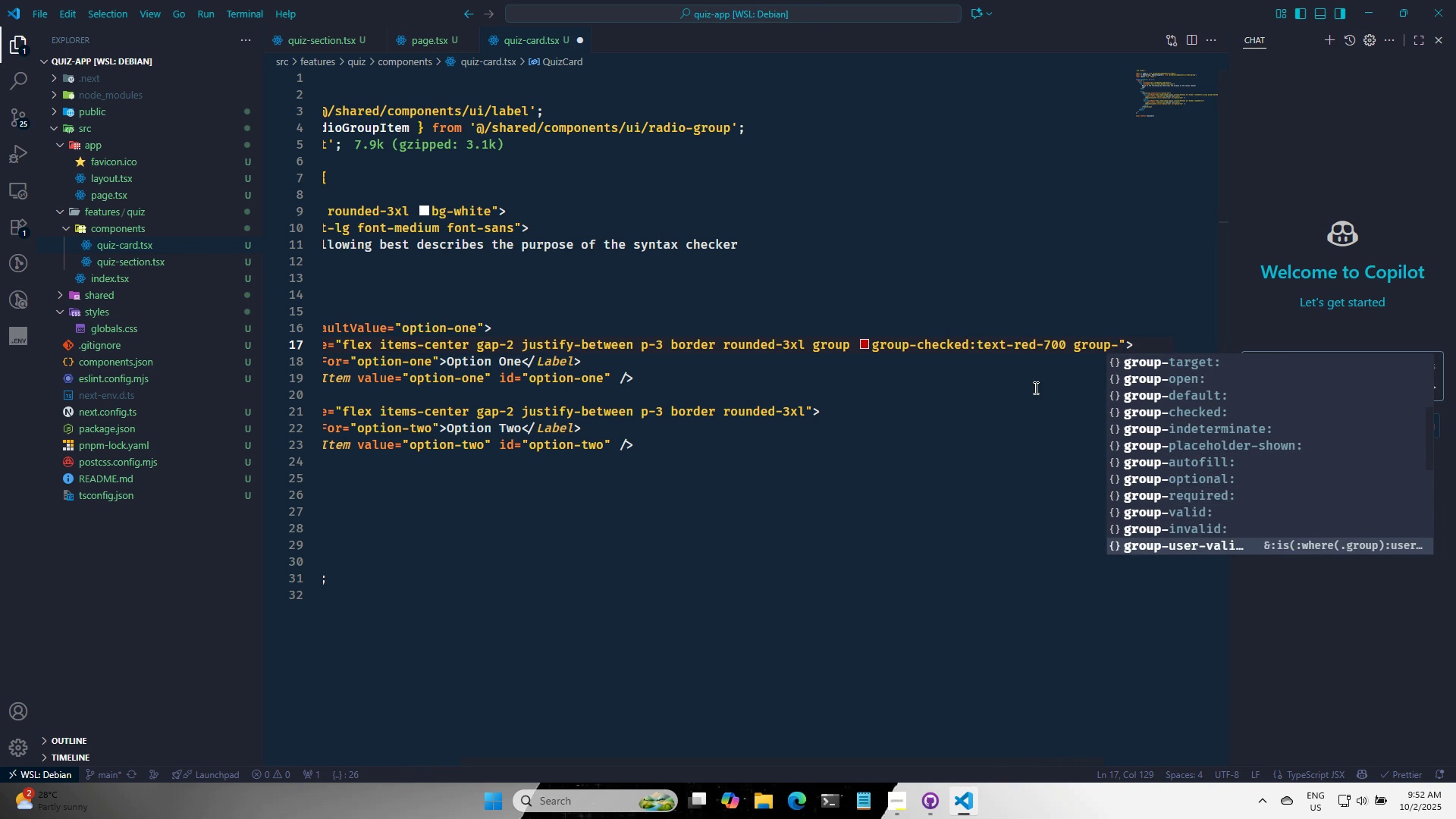 
key(ArrowDown)
 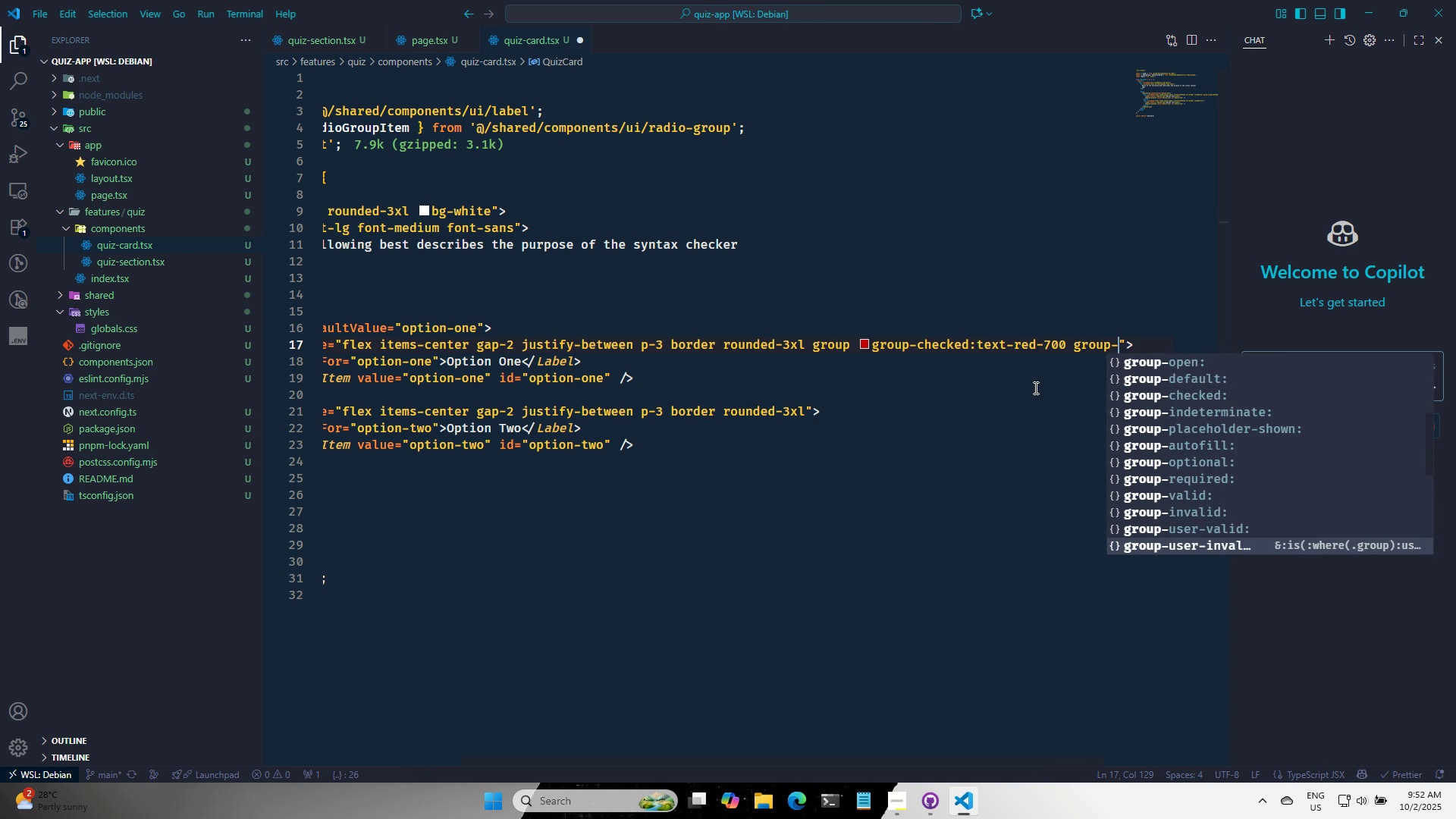 
key(ArrowDown)
 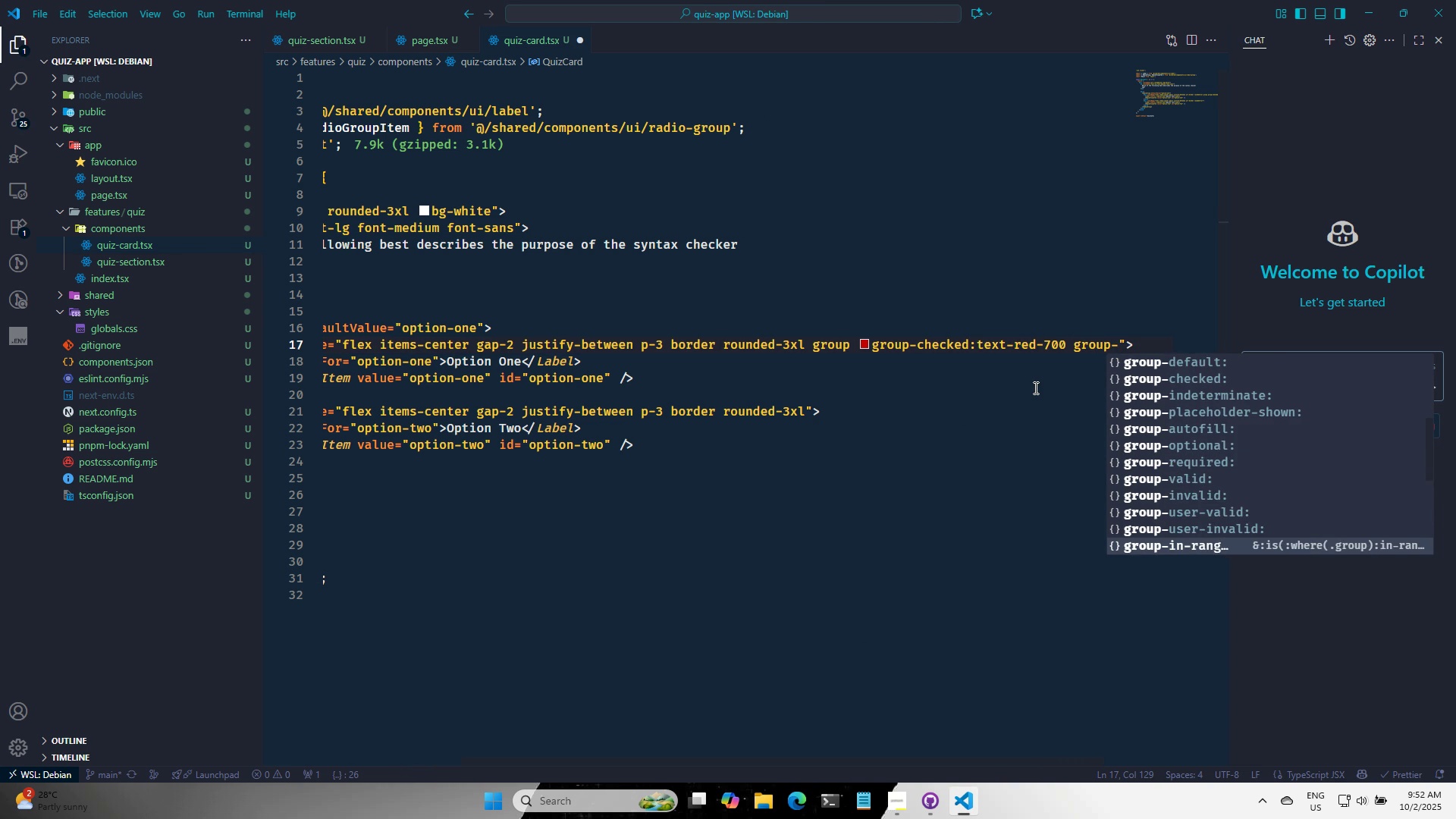 
key(ArrowDown)
 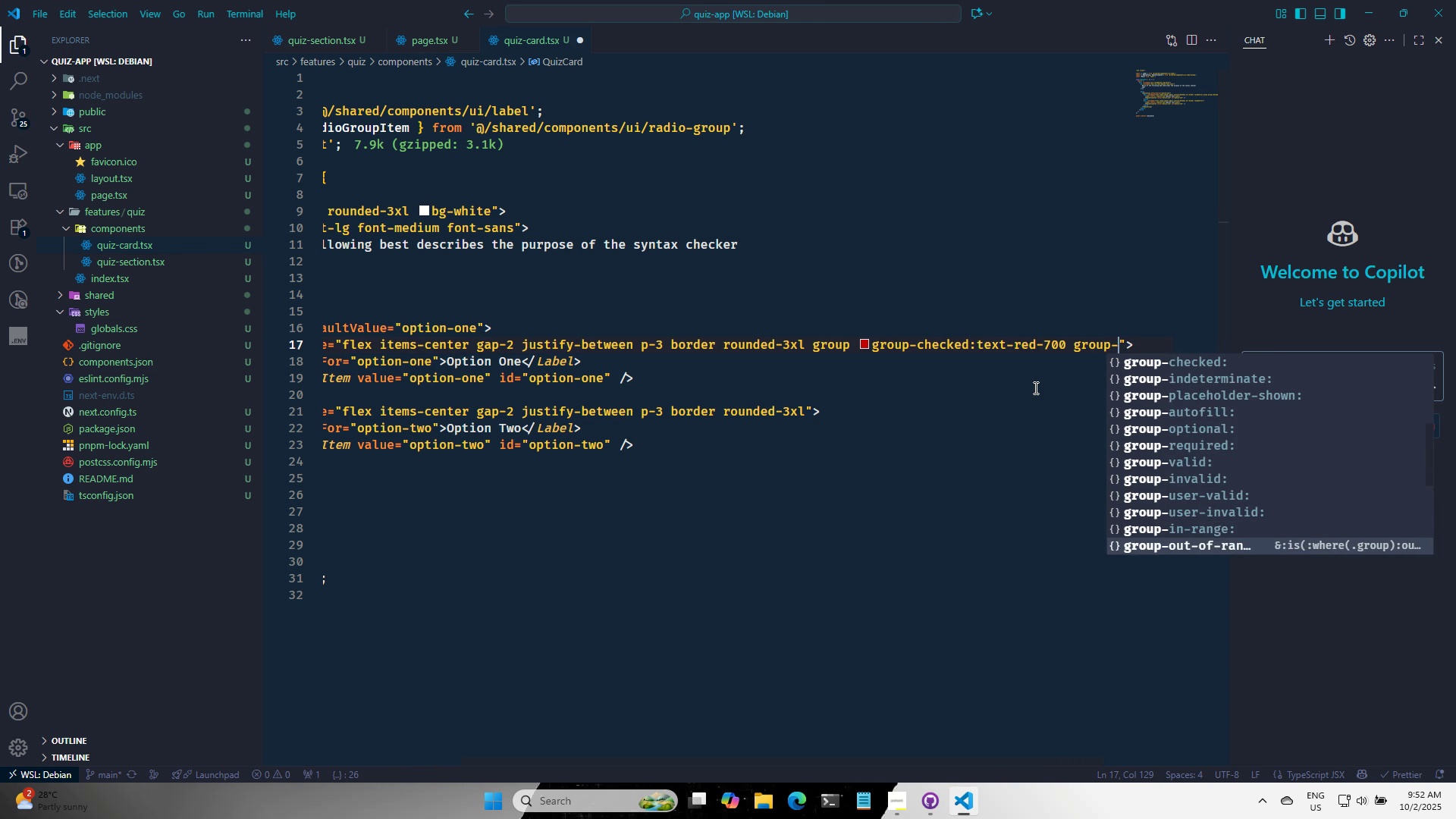 
key(ArrowDown)
 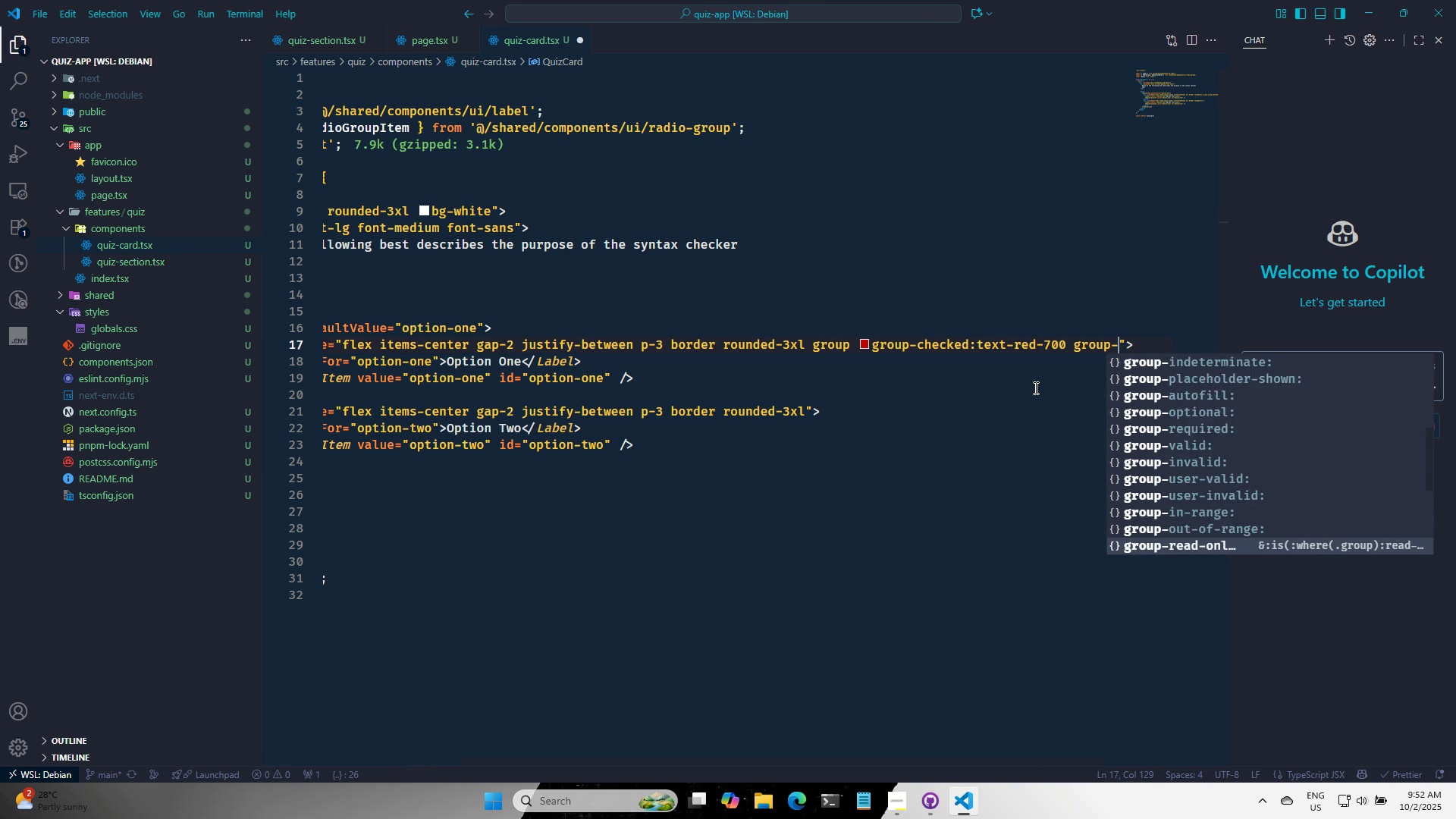 
key(ArrowDown)
 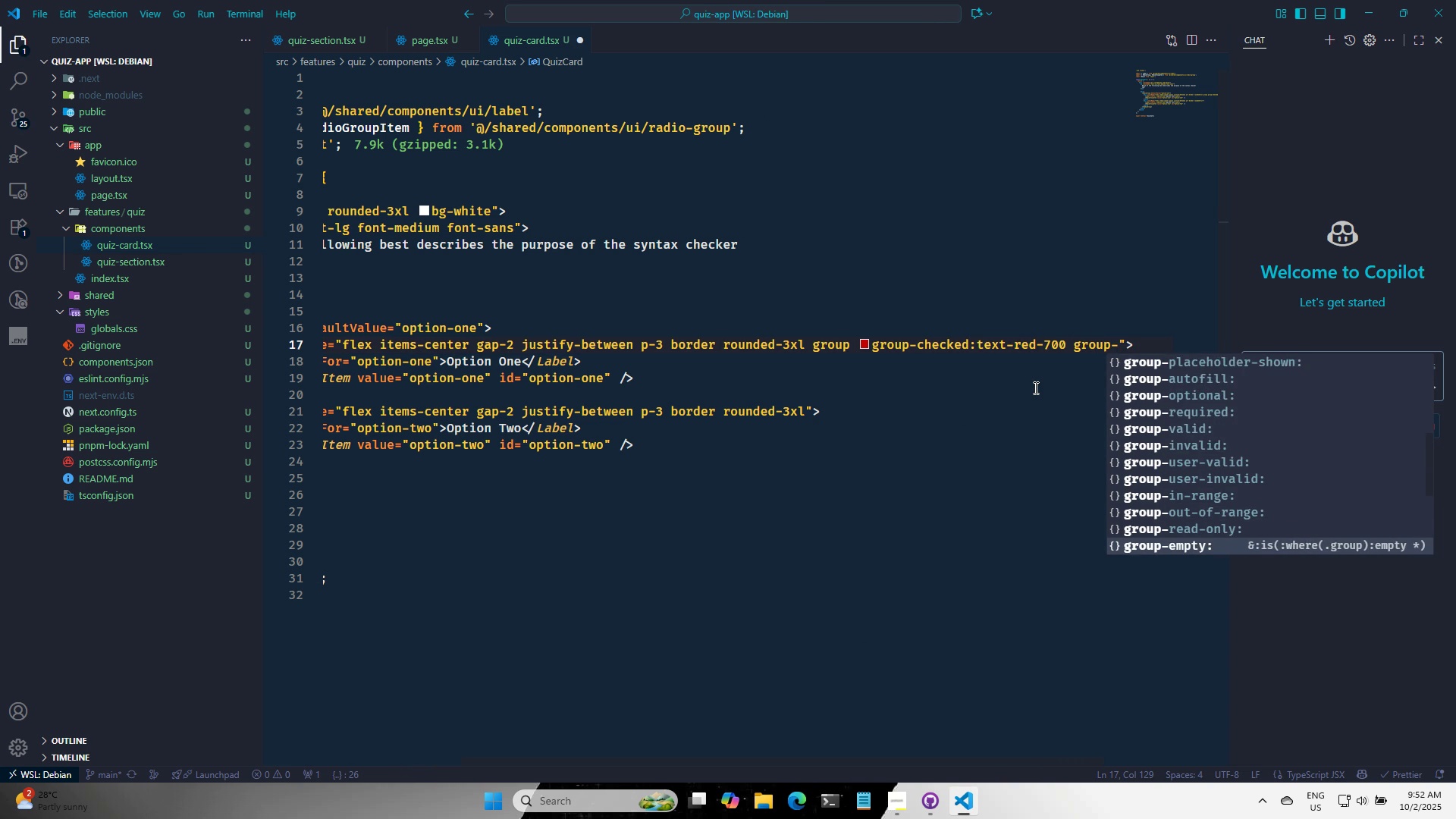 
key(ArrowDown)
 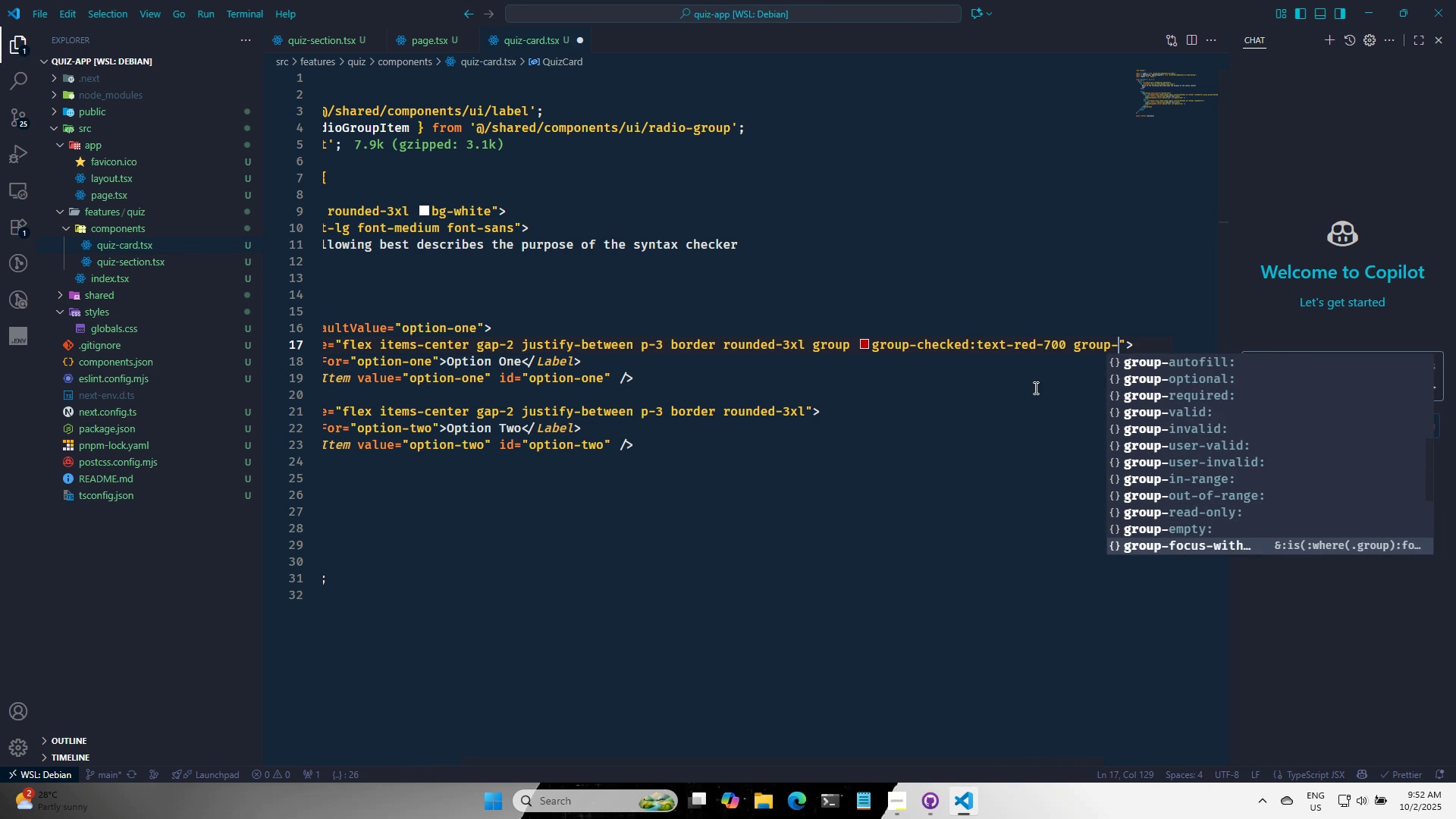 
key(ArrowDown)
 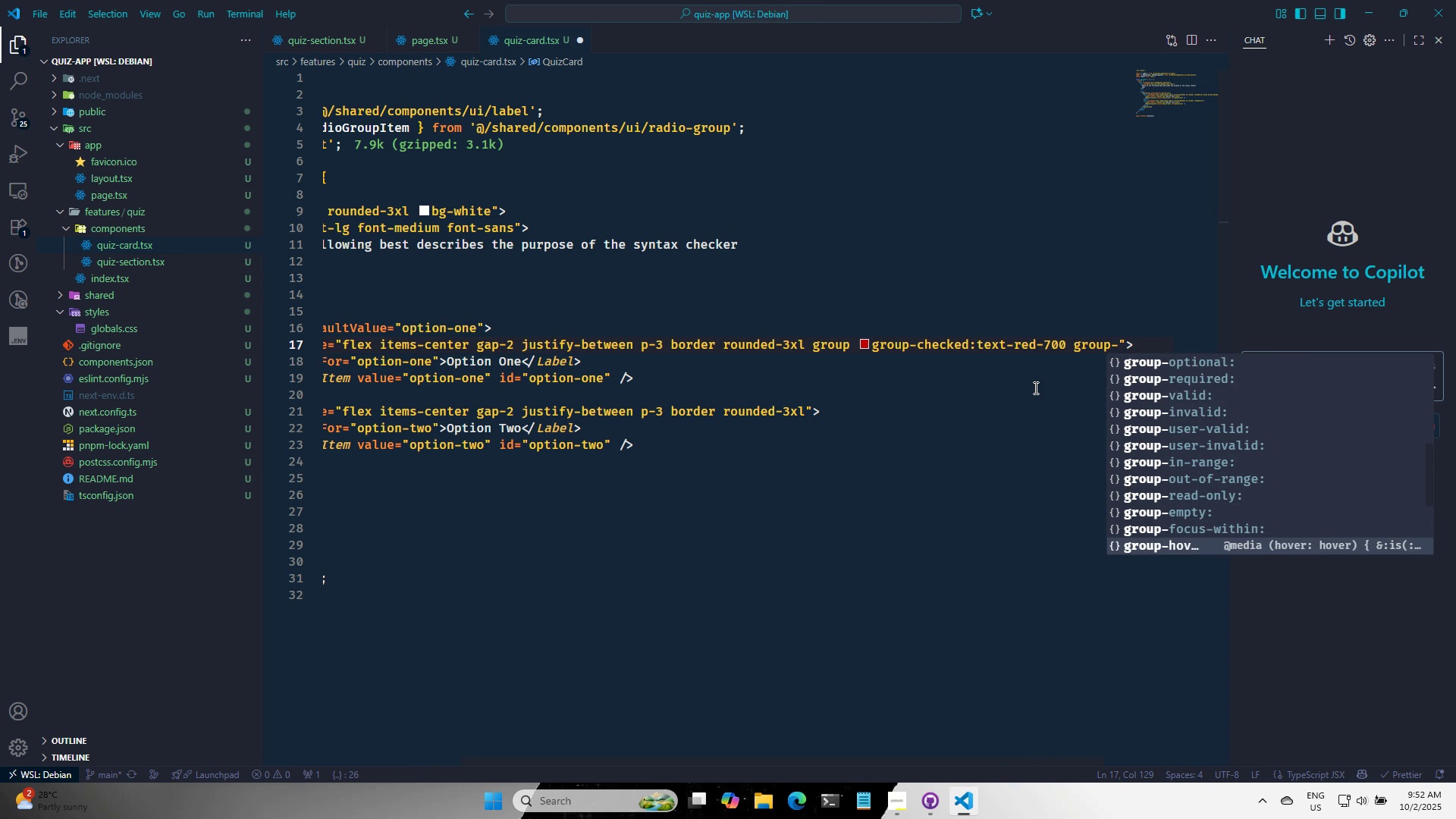 
key(ArrowDown)
 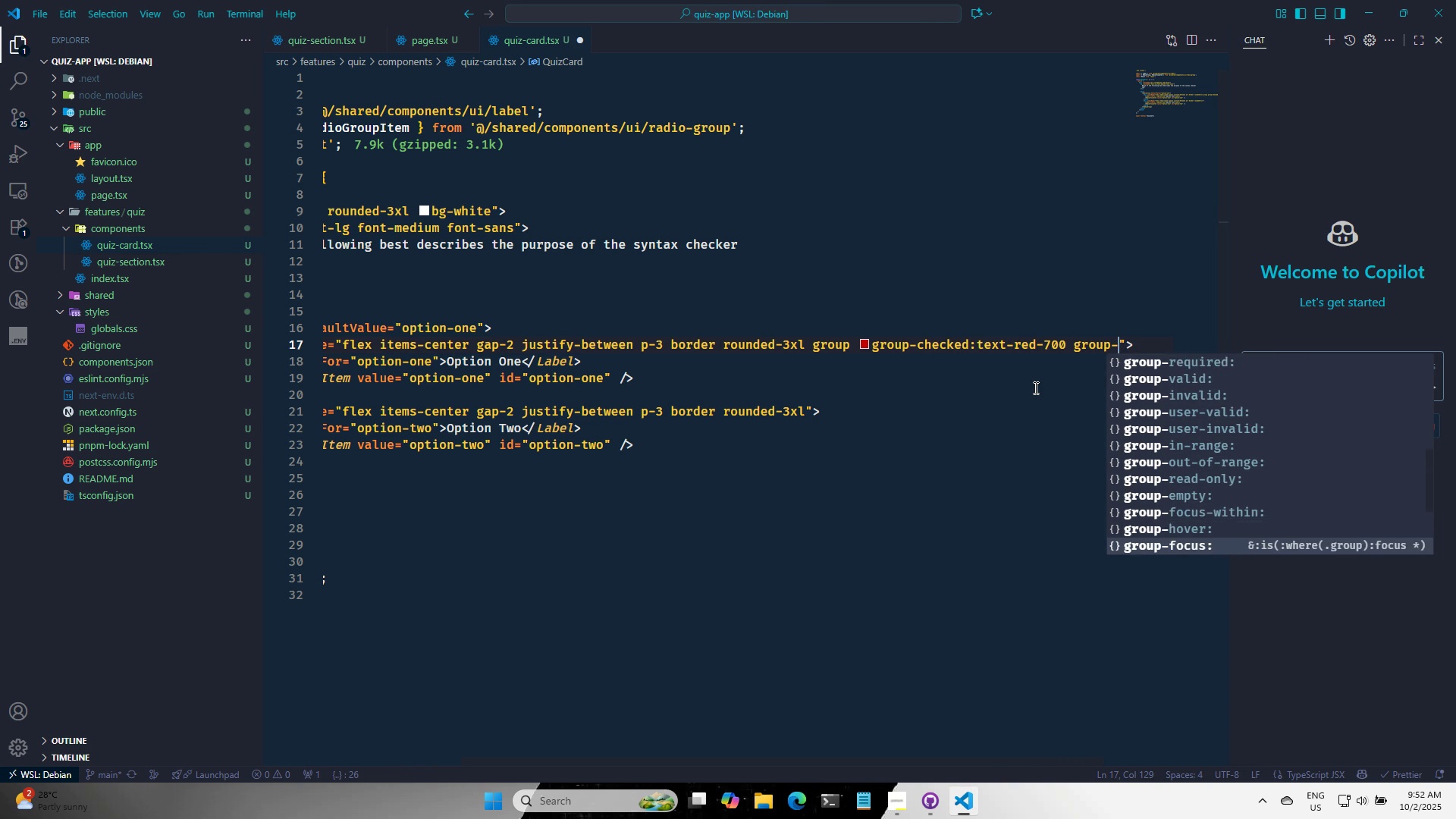 
key(ArrowDown)
 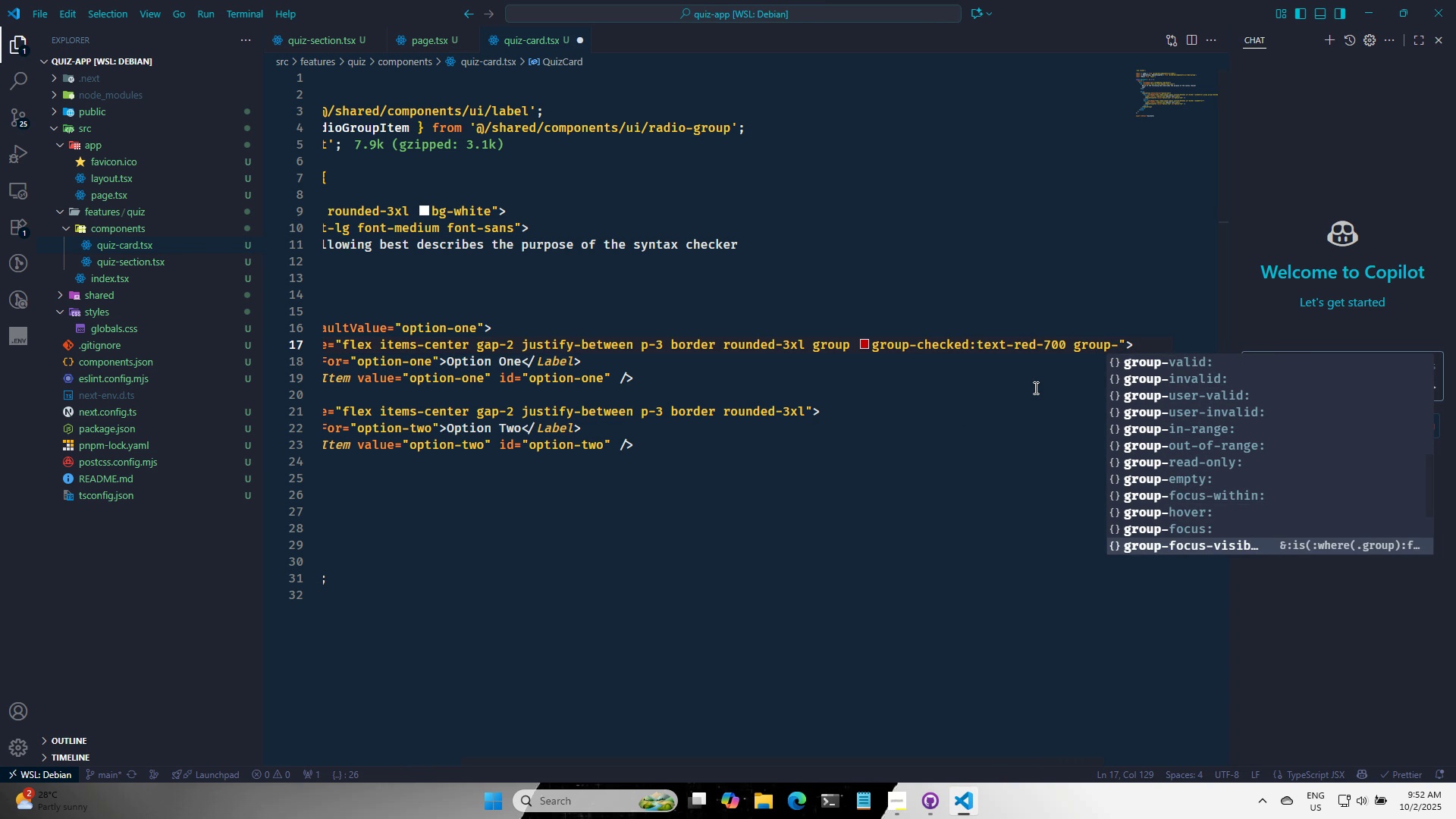 
key(ArrowDown)
 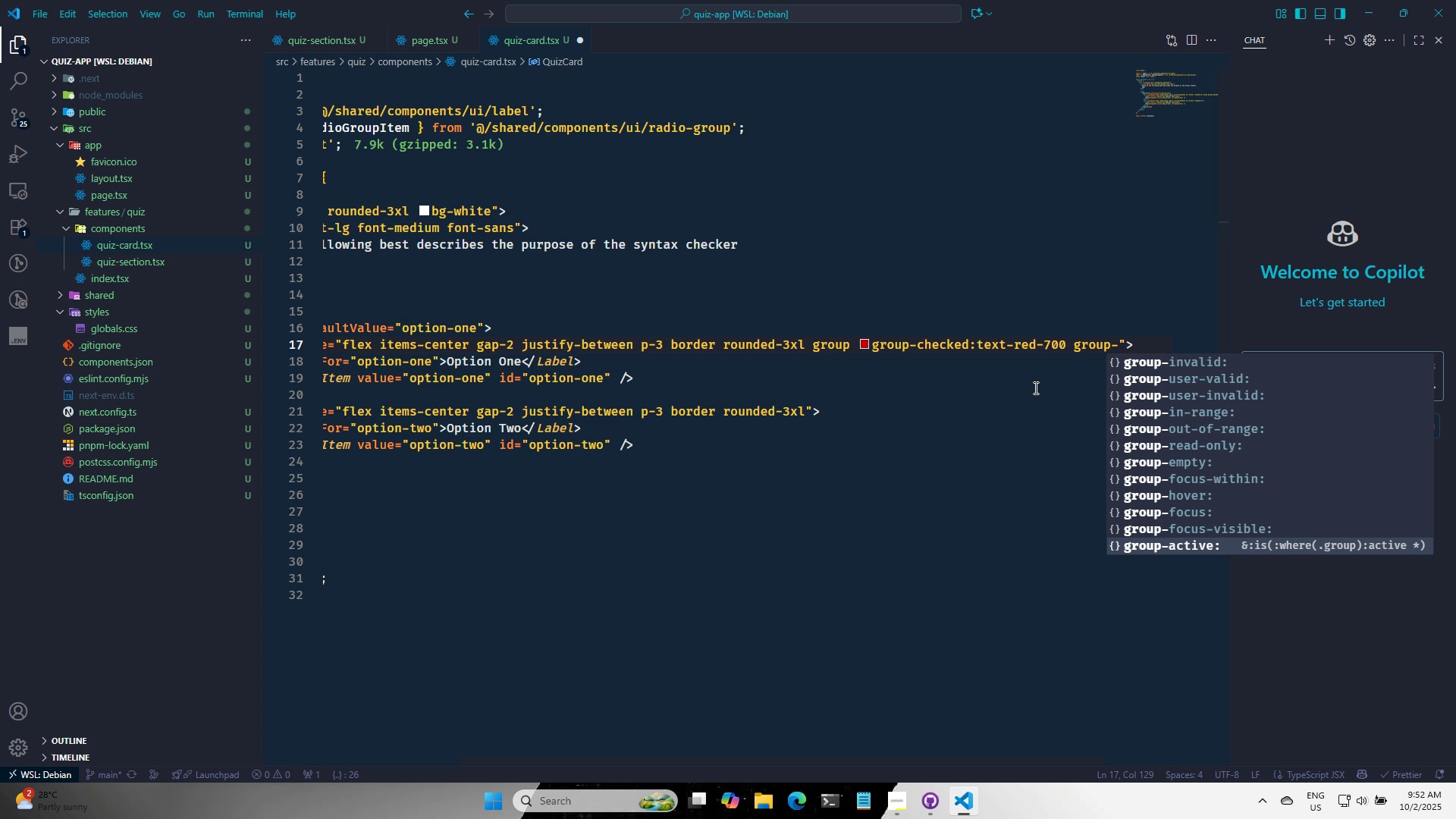 
key(ArrowDown)
 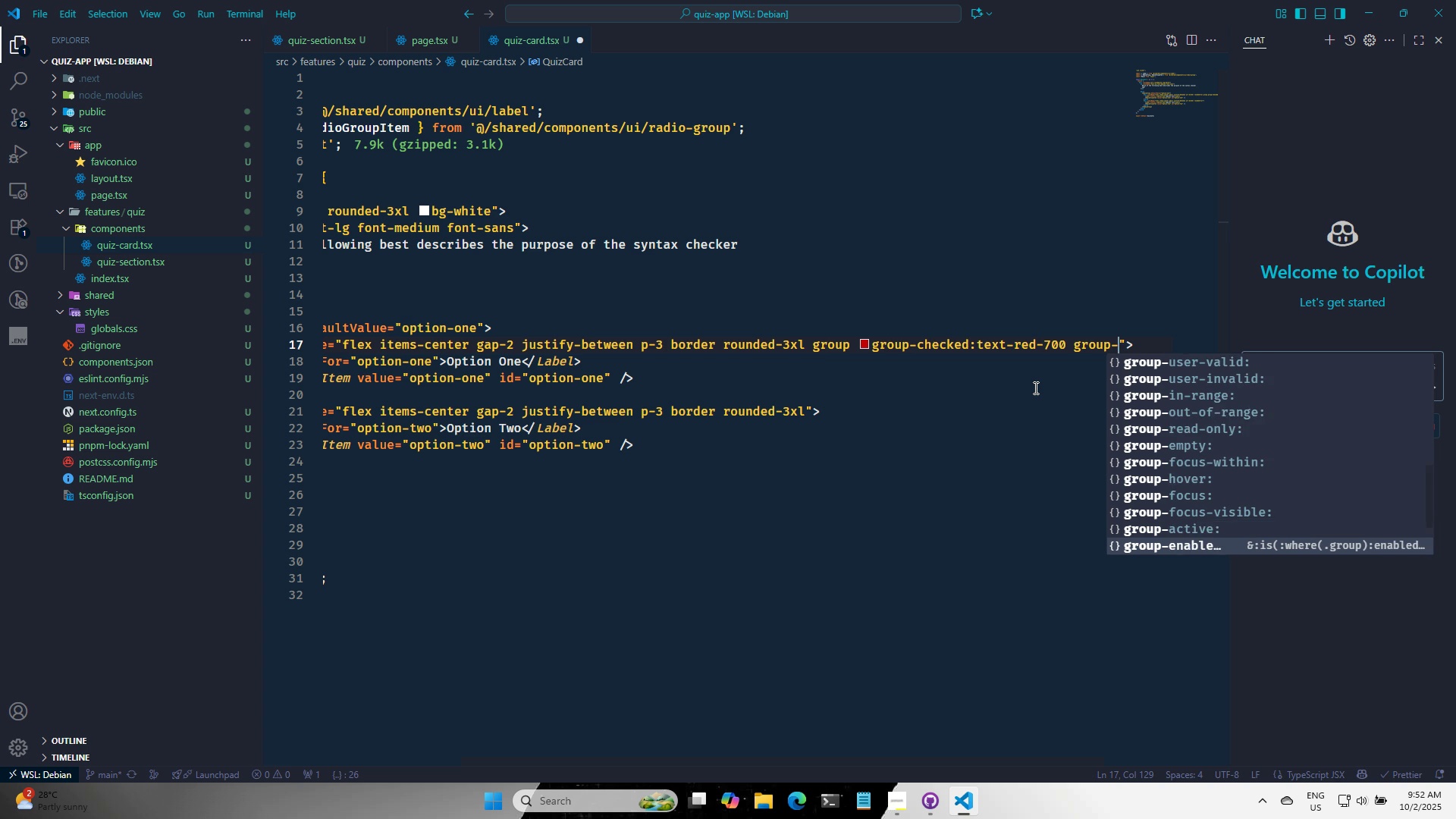 
key(ArrowDown)
 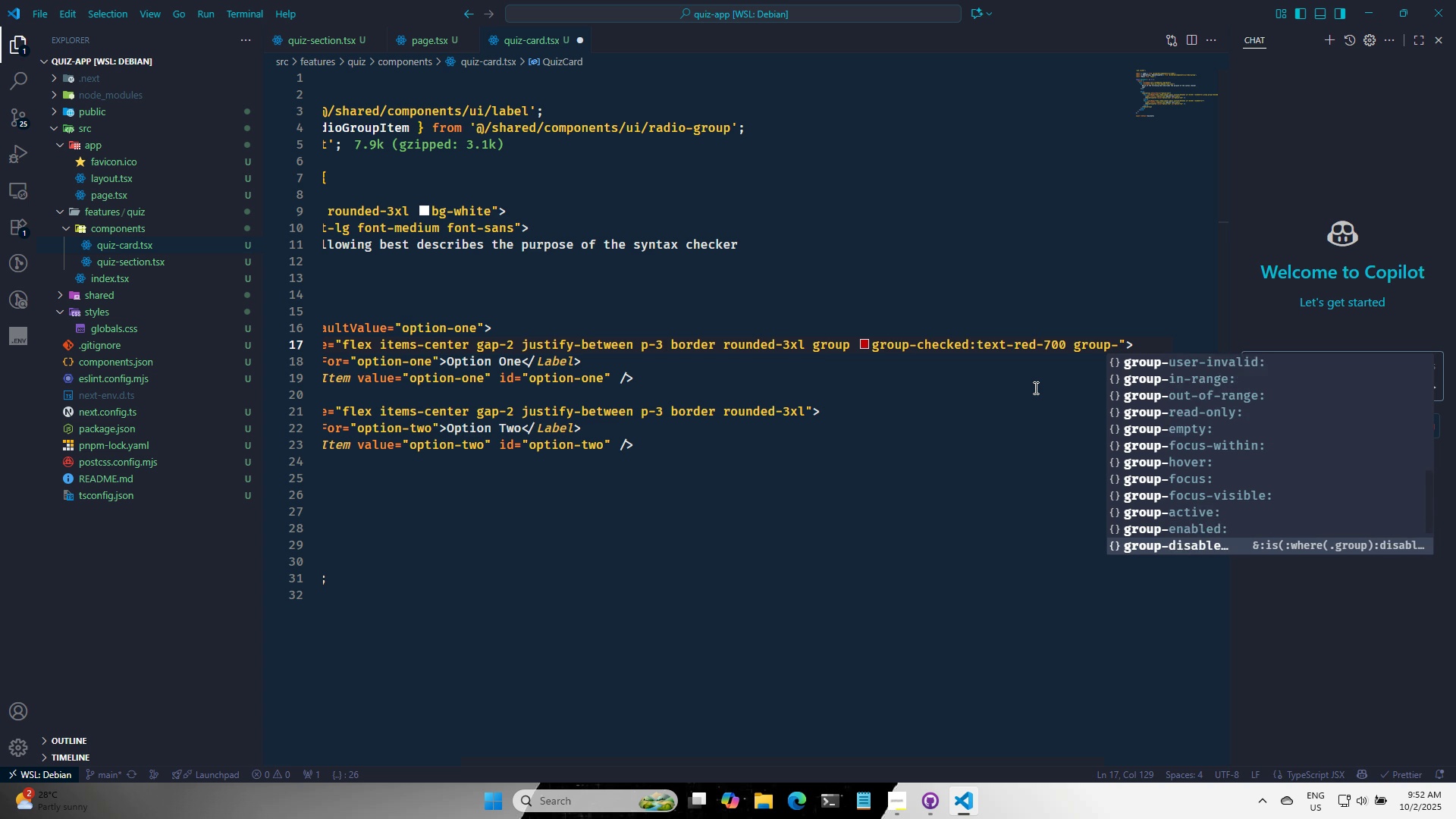 
key(ArrowDown)
 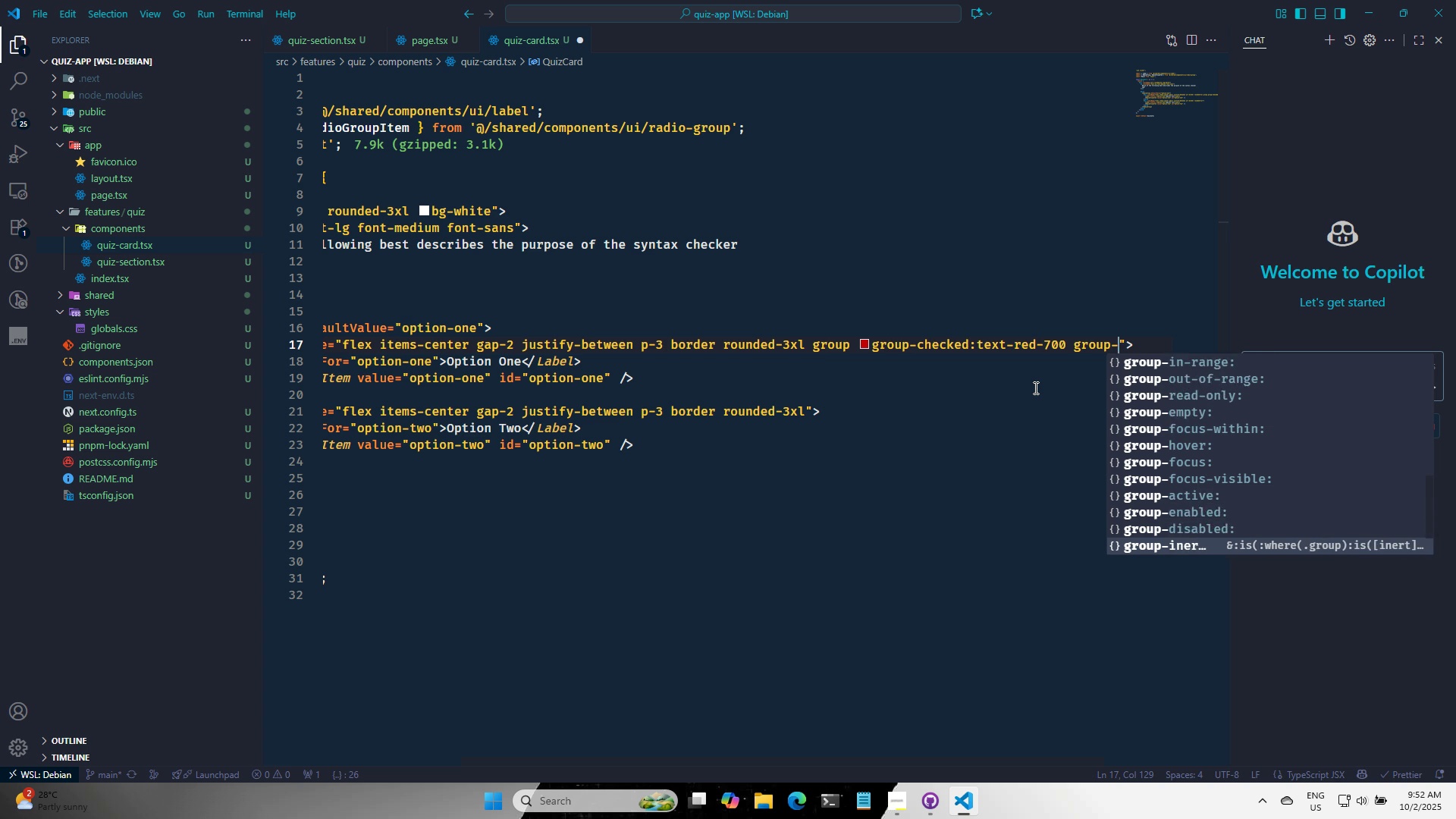 
key(ArrowDown)
 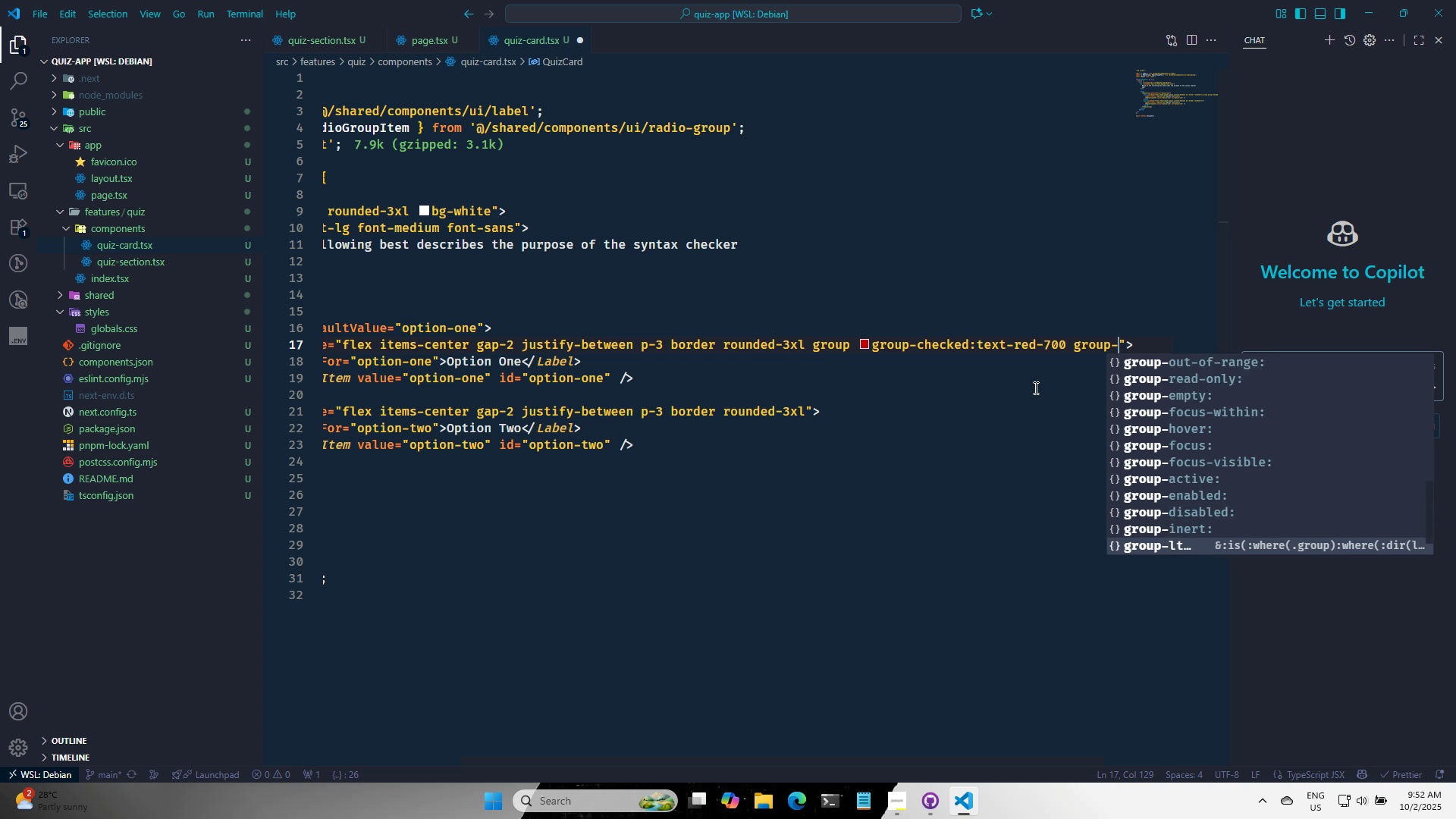 
key(ArrowDown)
 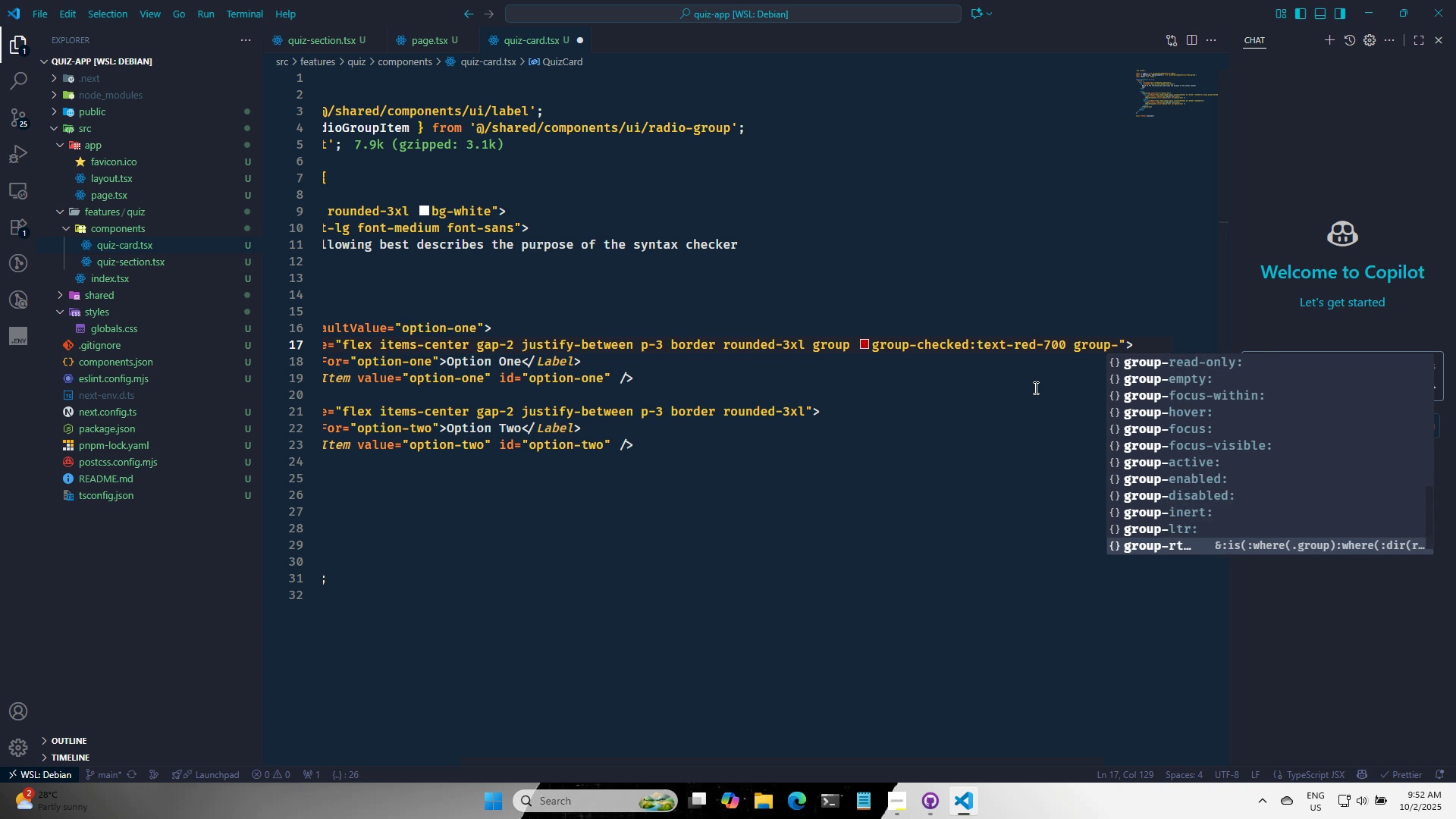 
key(ArrowDown)
 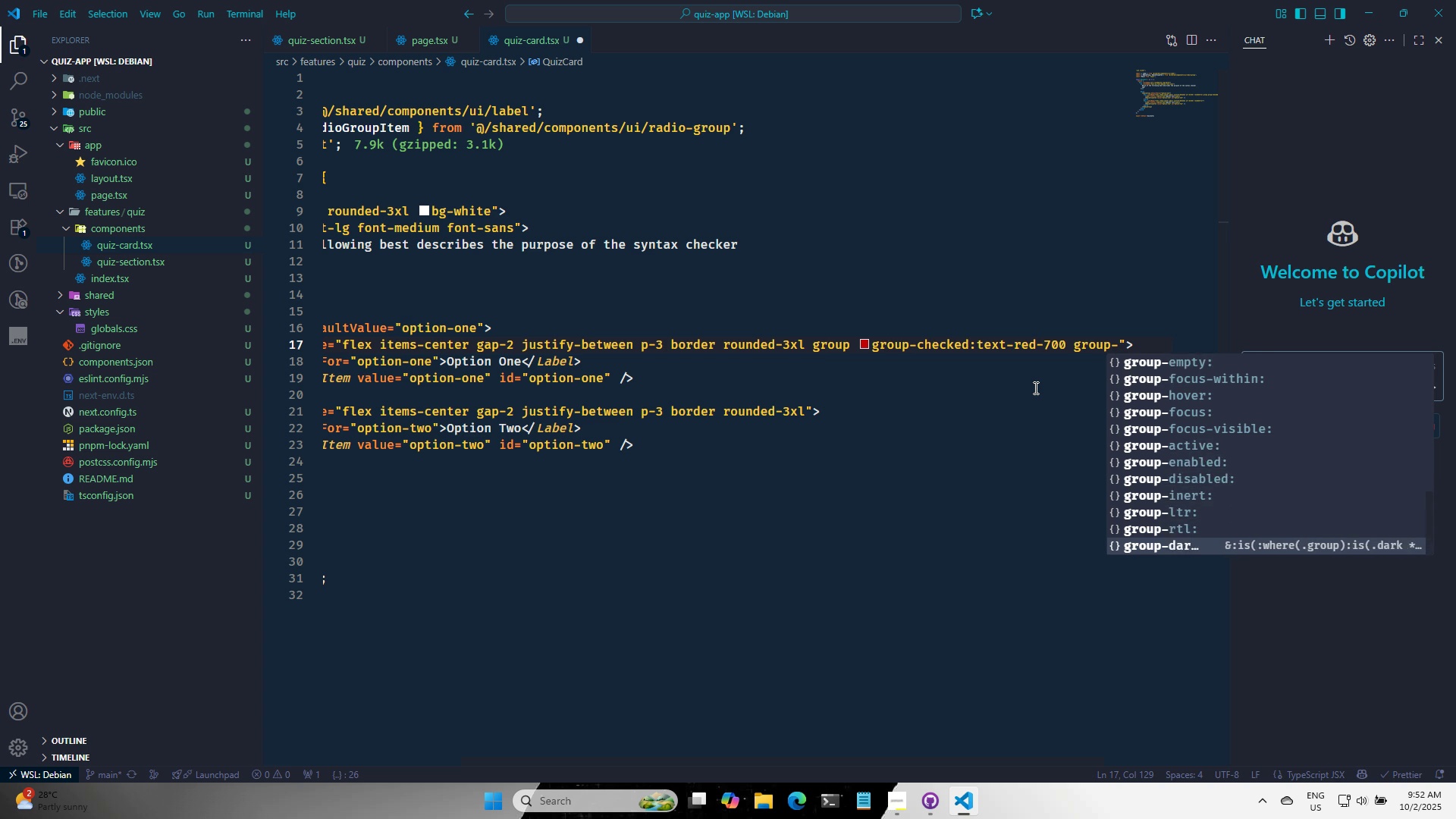 
key(ArrowDown)
 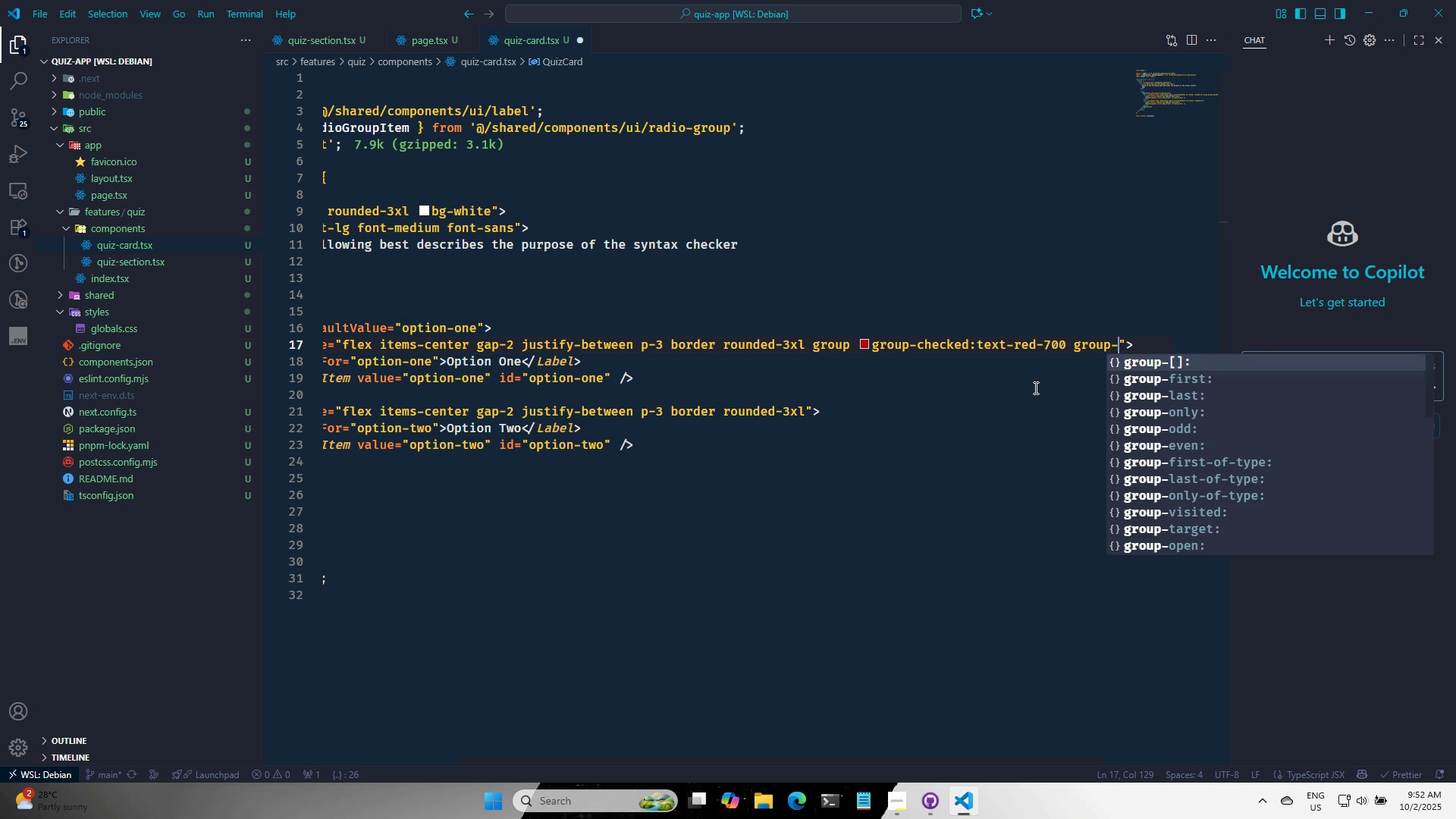 
key(ArrowDown)
 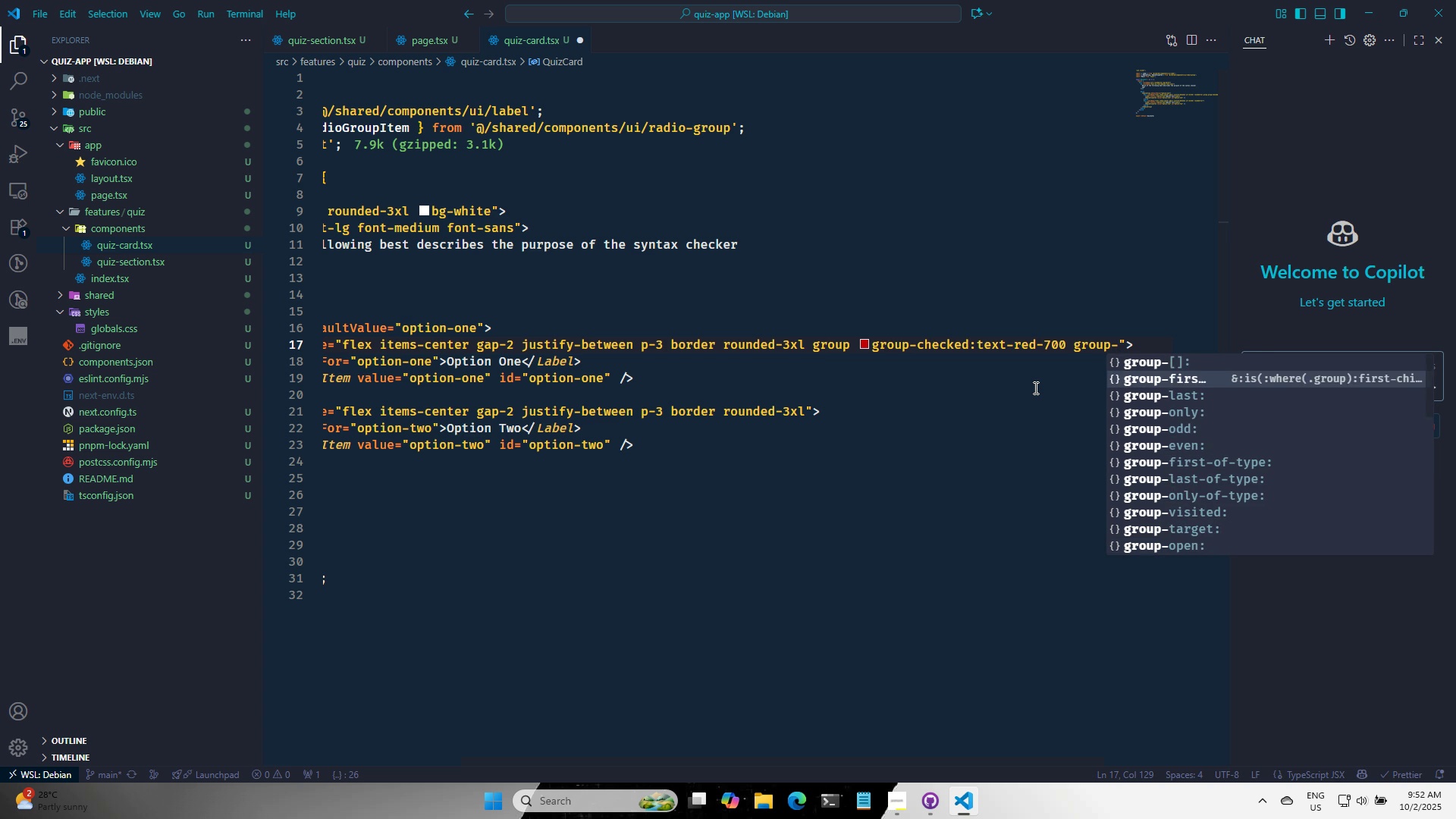 
key(ArrowUp)
 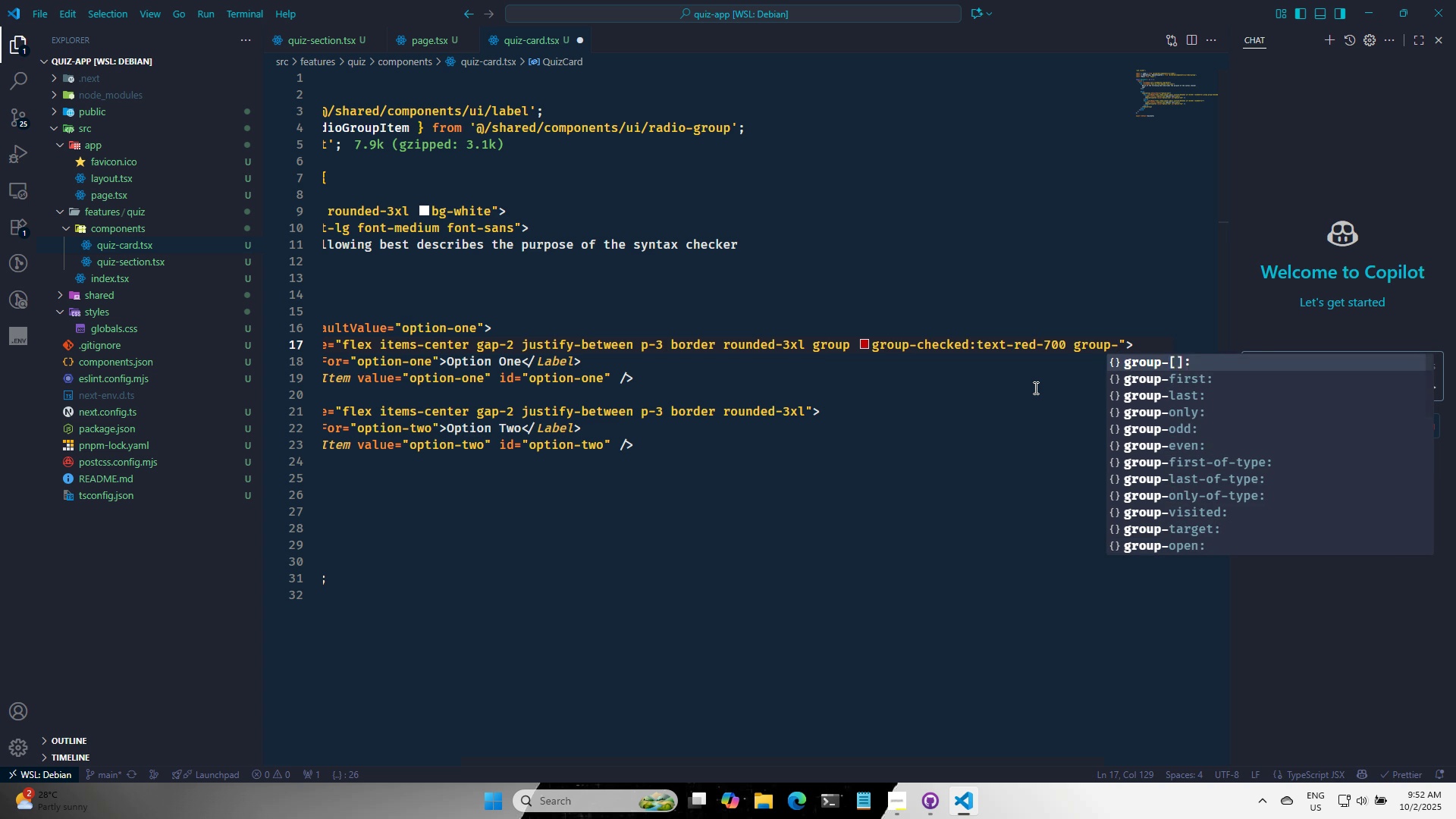 
key(ArrowUp)
 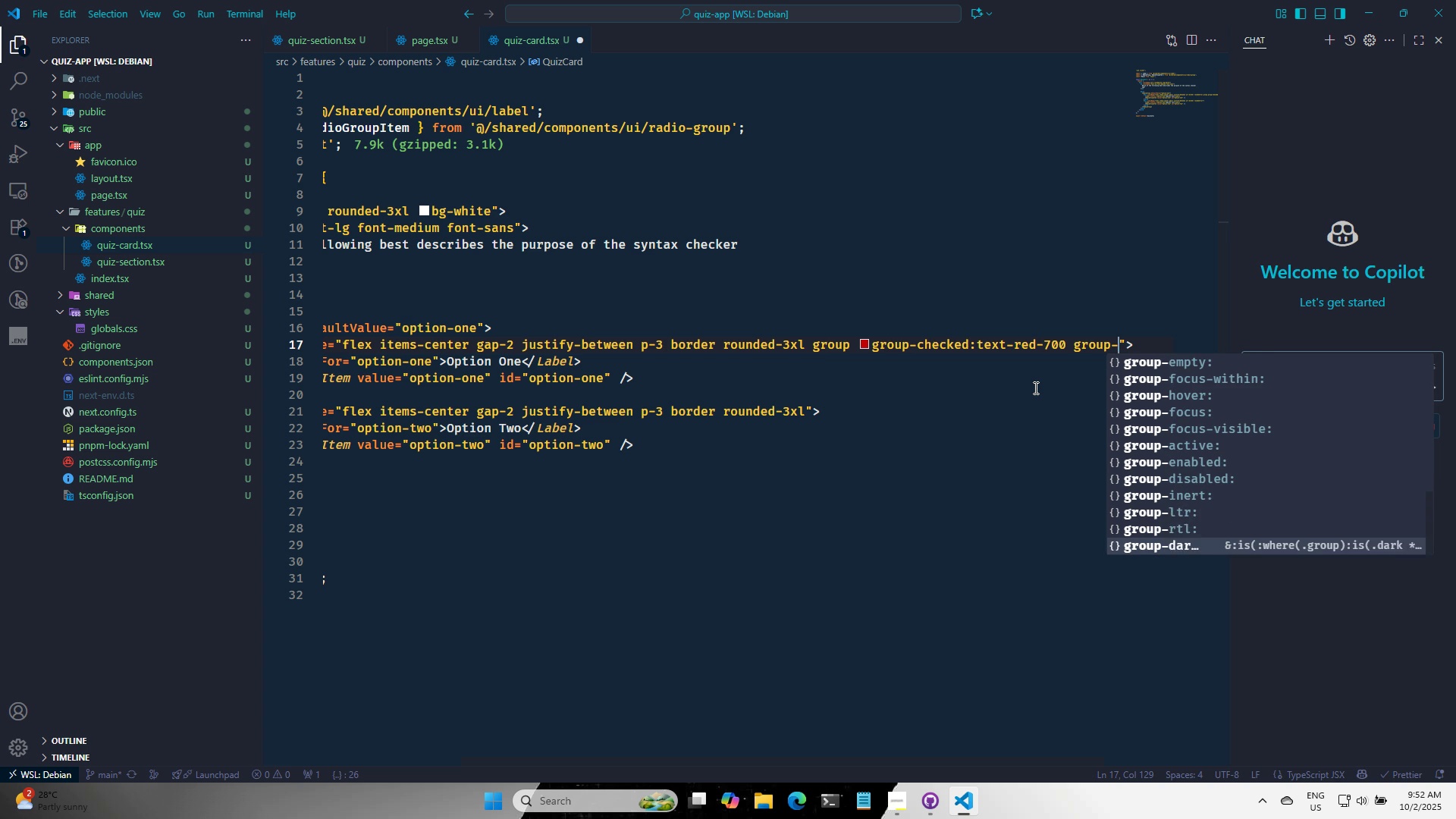 
key(ArrowUp)
 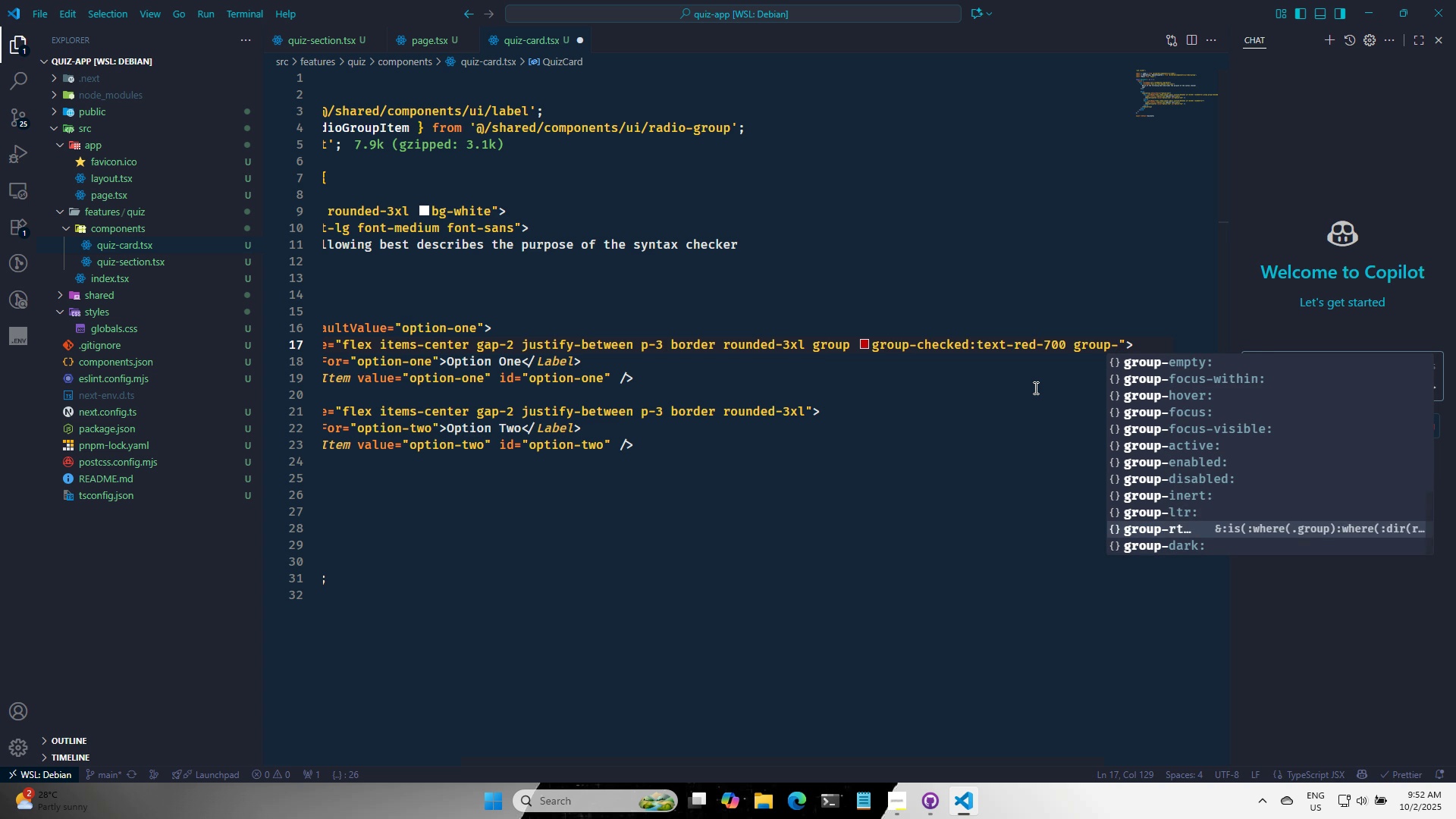 
key(ArrowUp)
 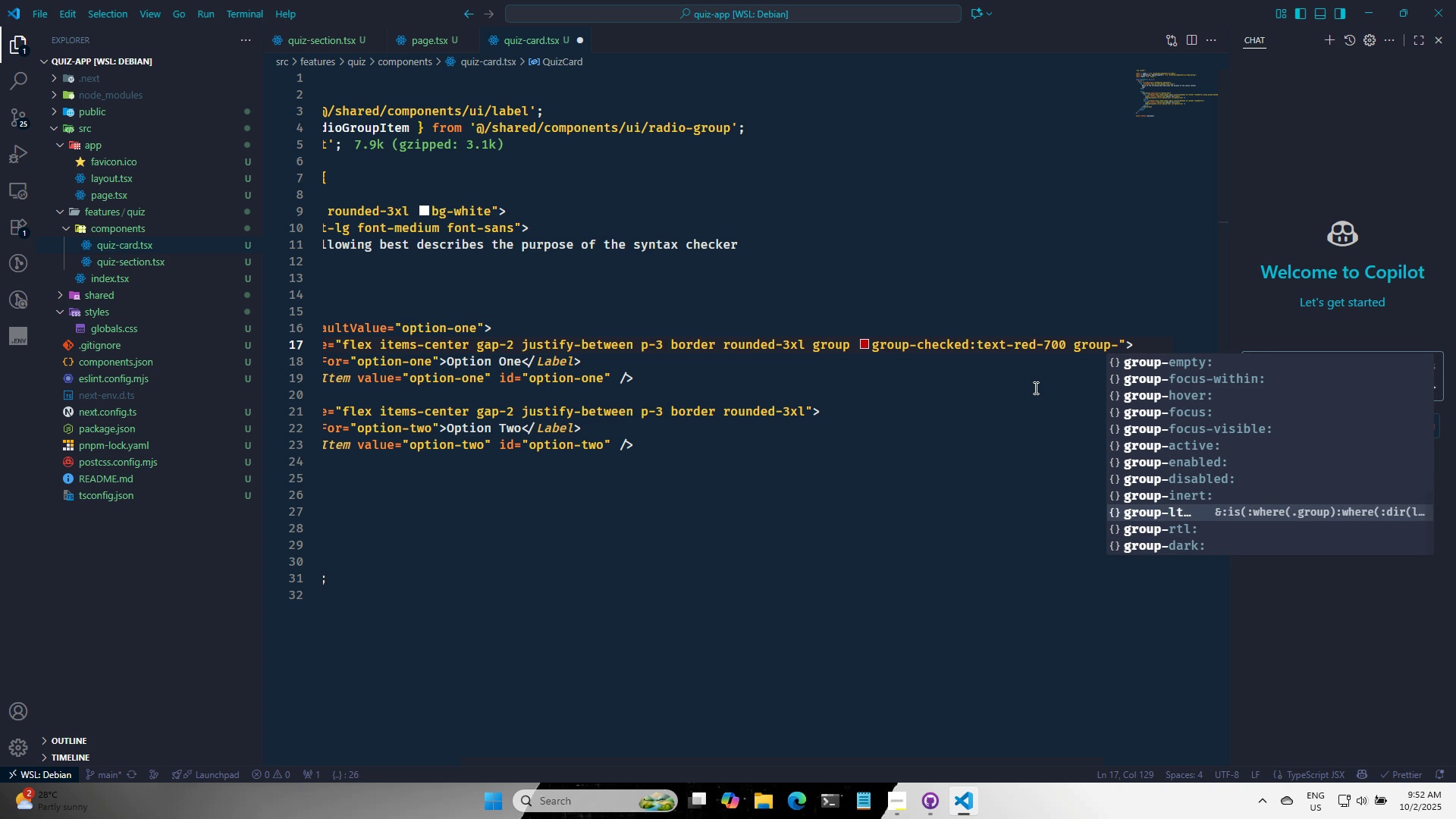 
key(ArrowUp)
 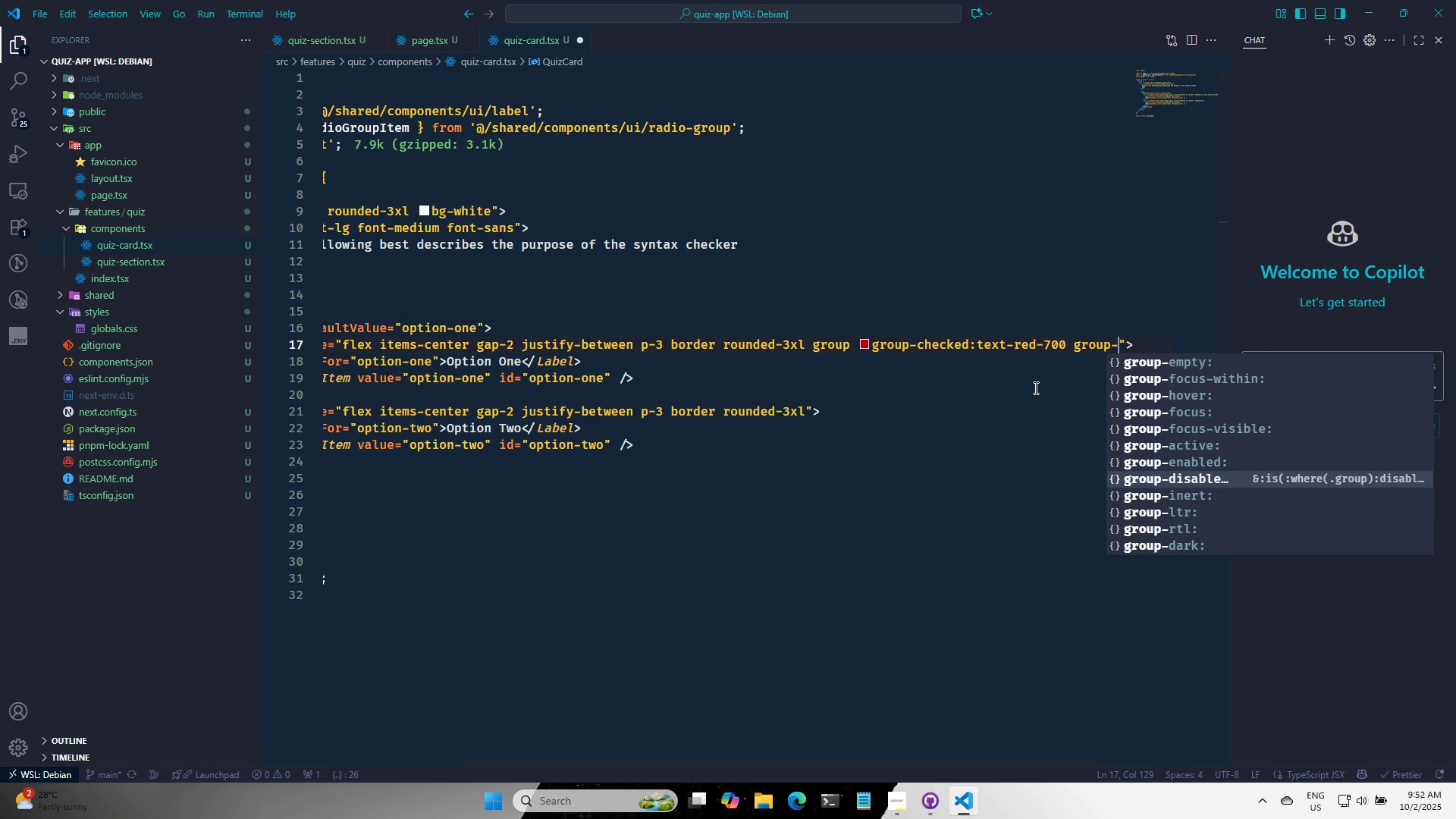 
key(ArrowUp)
 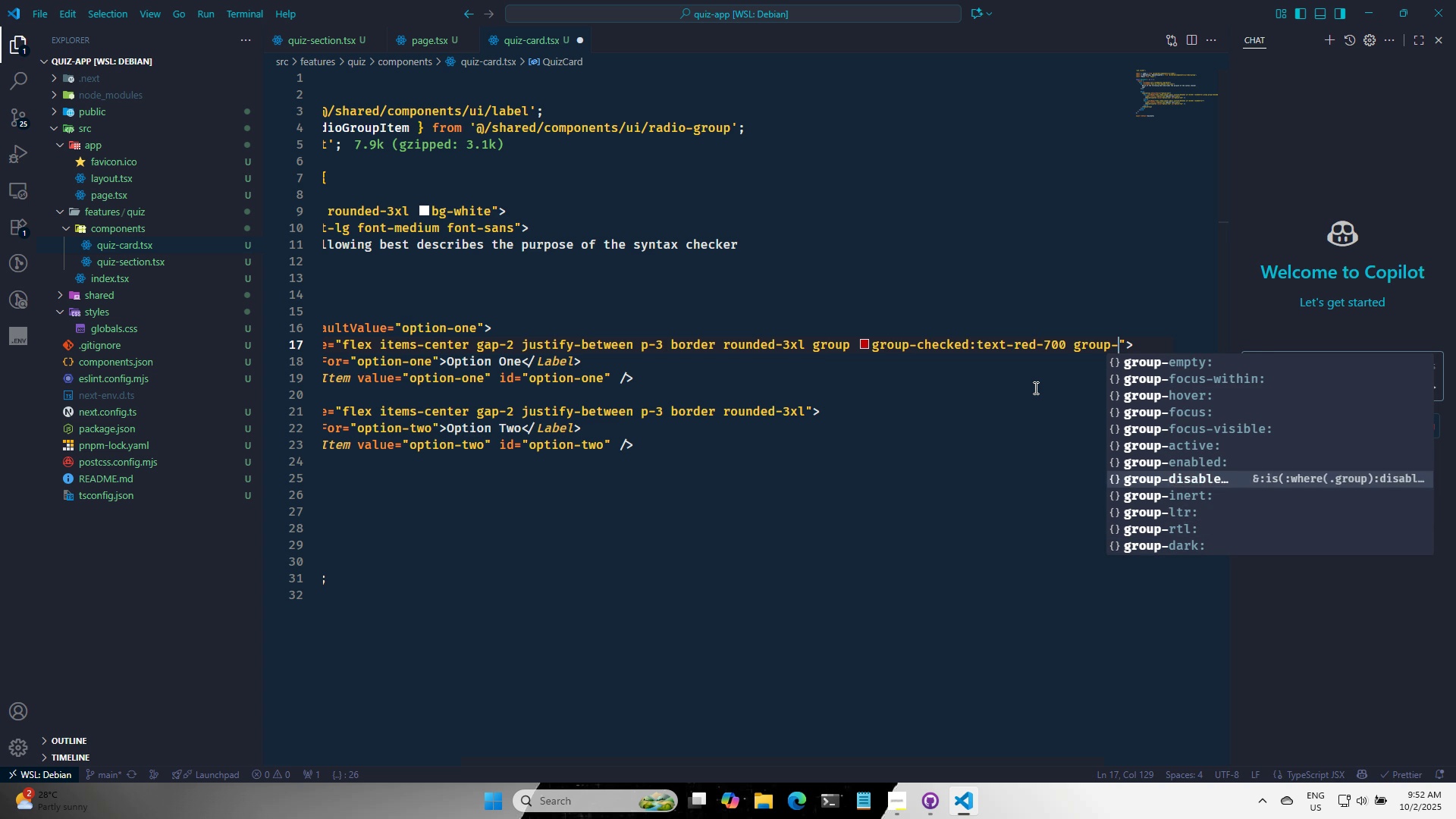 
key(ArrowUp)
 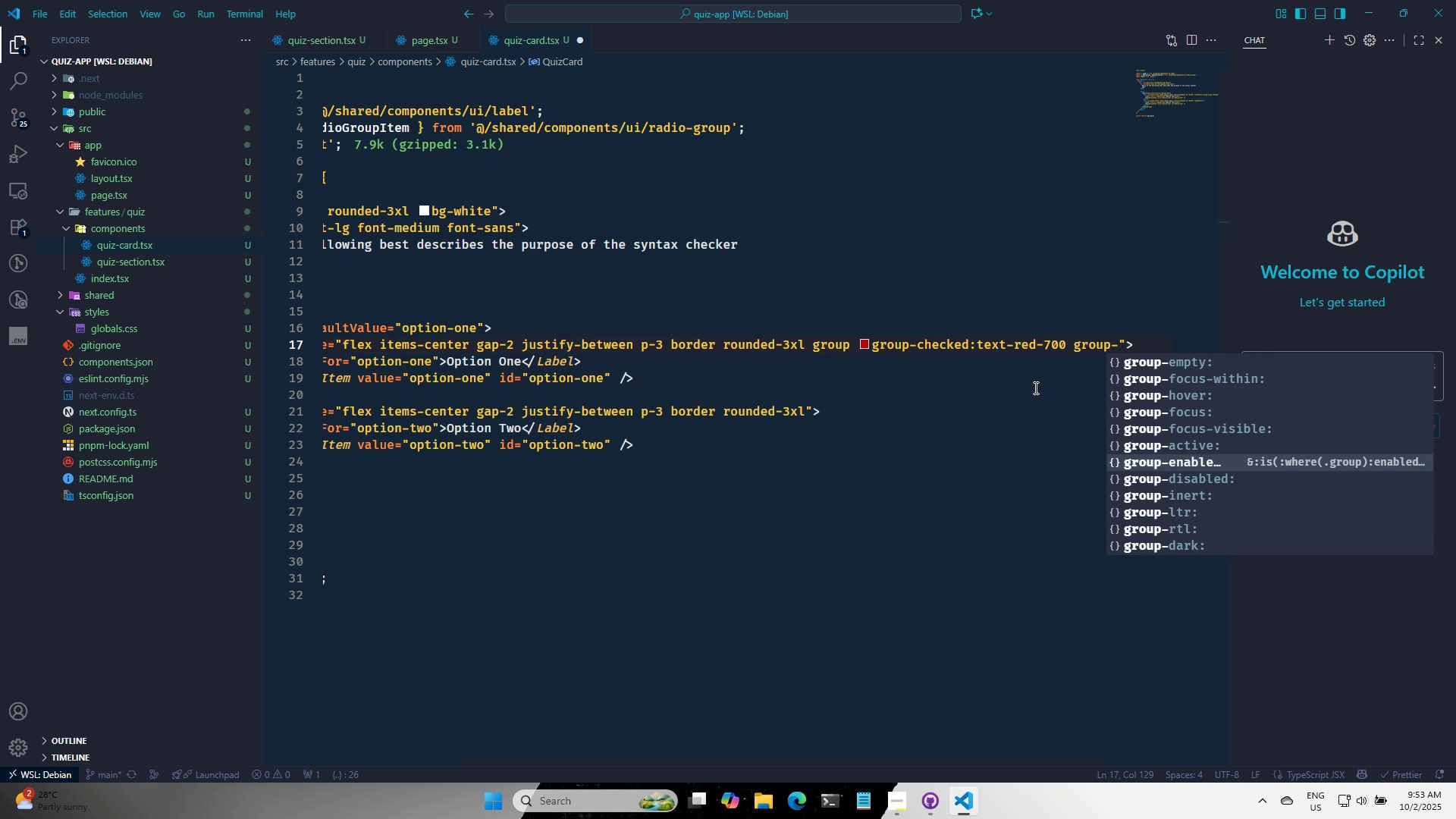 
key(Enter)
 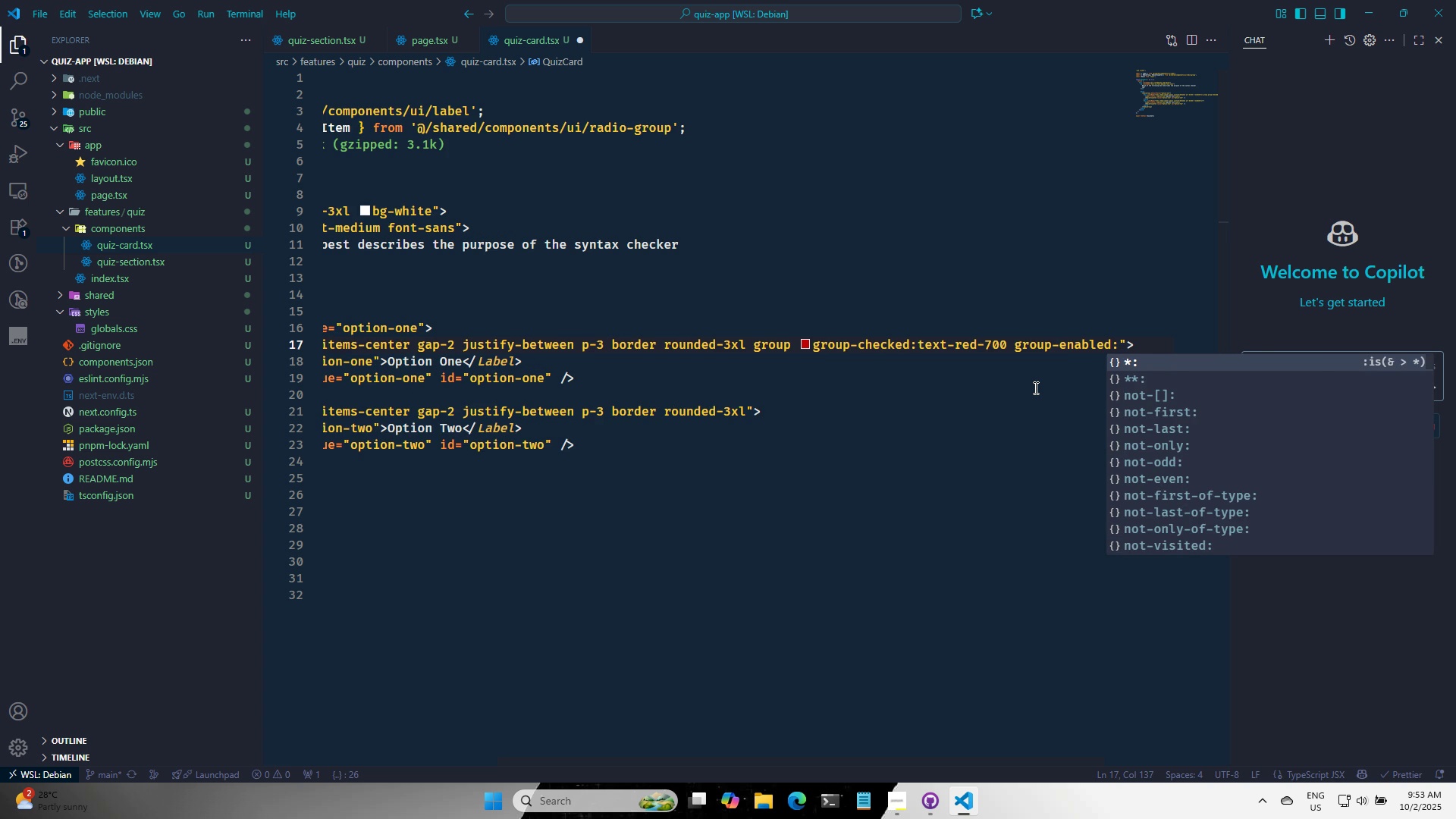 
type(TEXT-RED)
 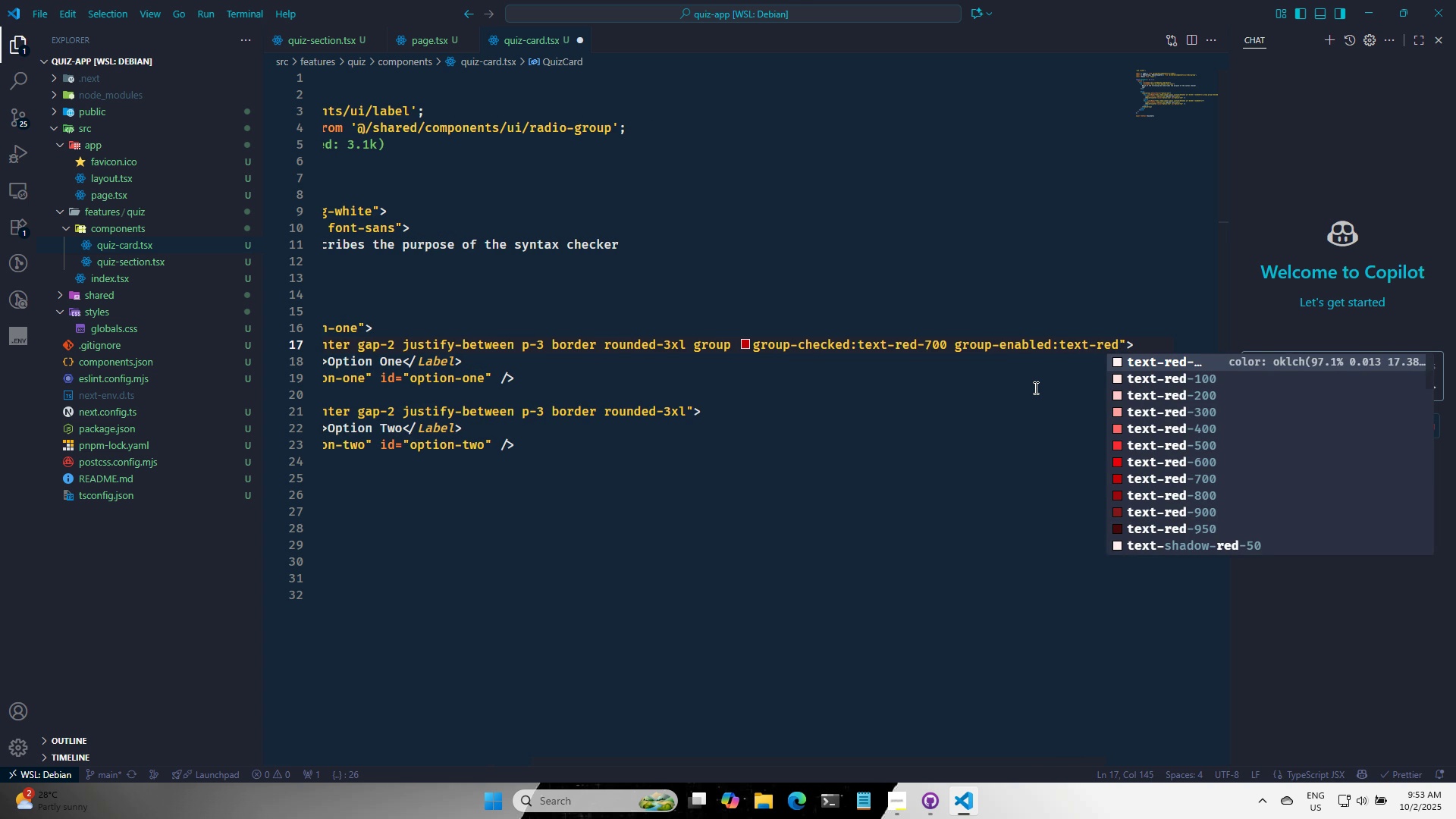 
key(ArrowDown)
 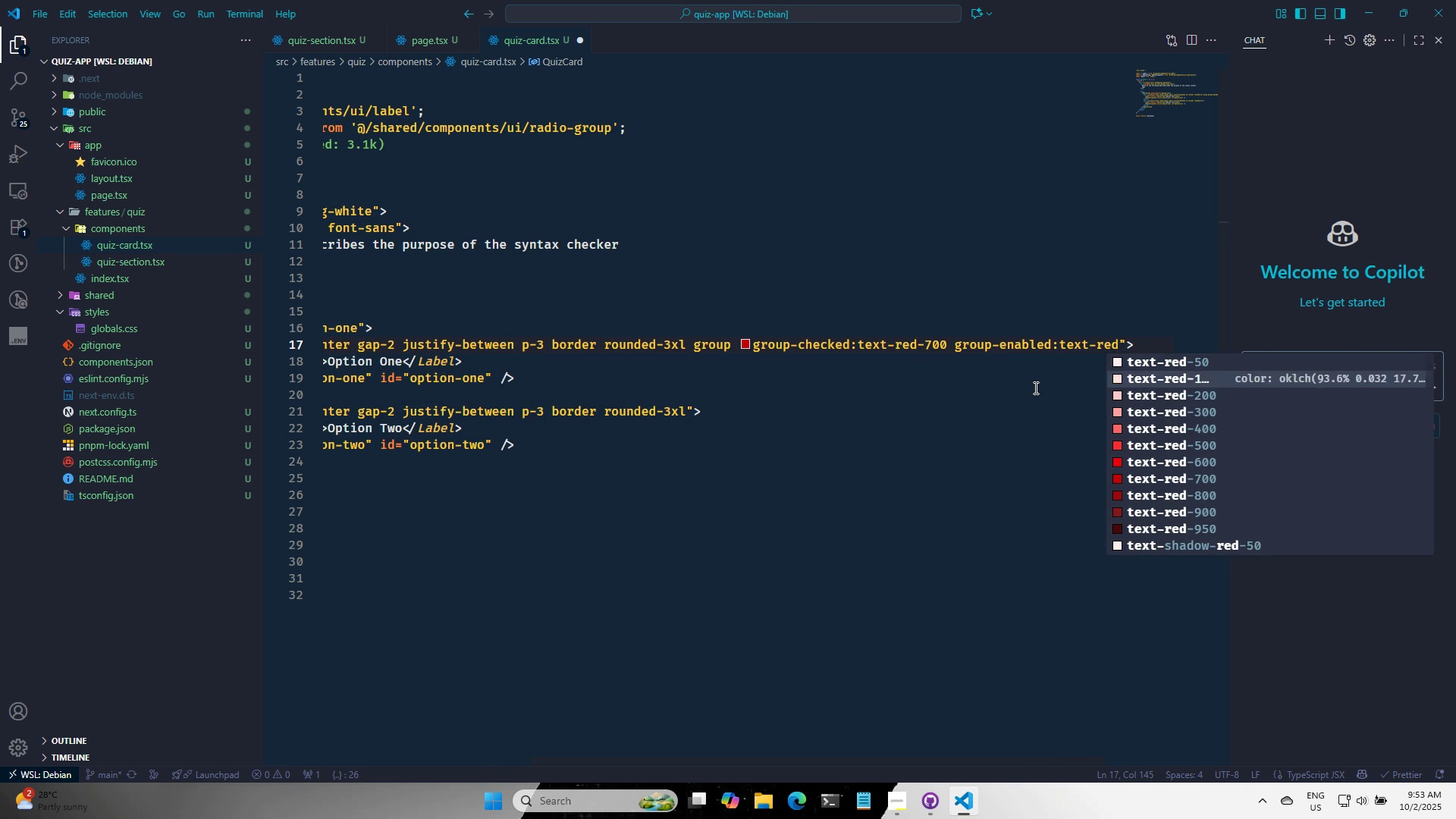 
key(ArrowDown)
 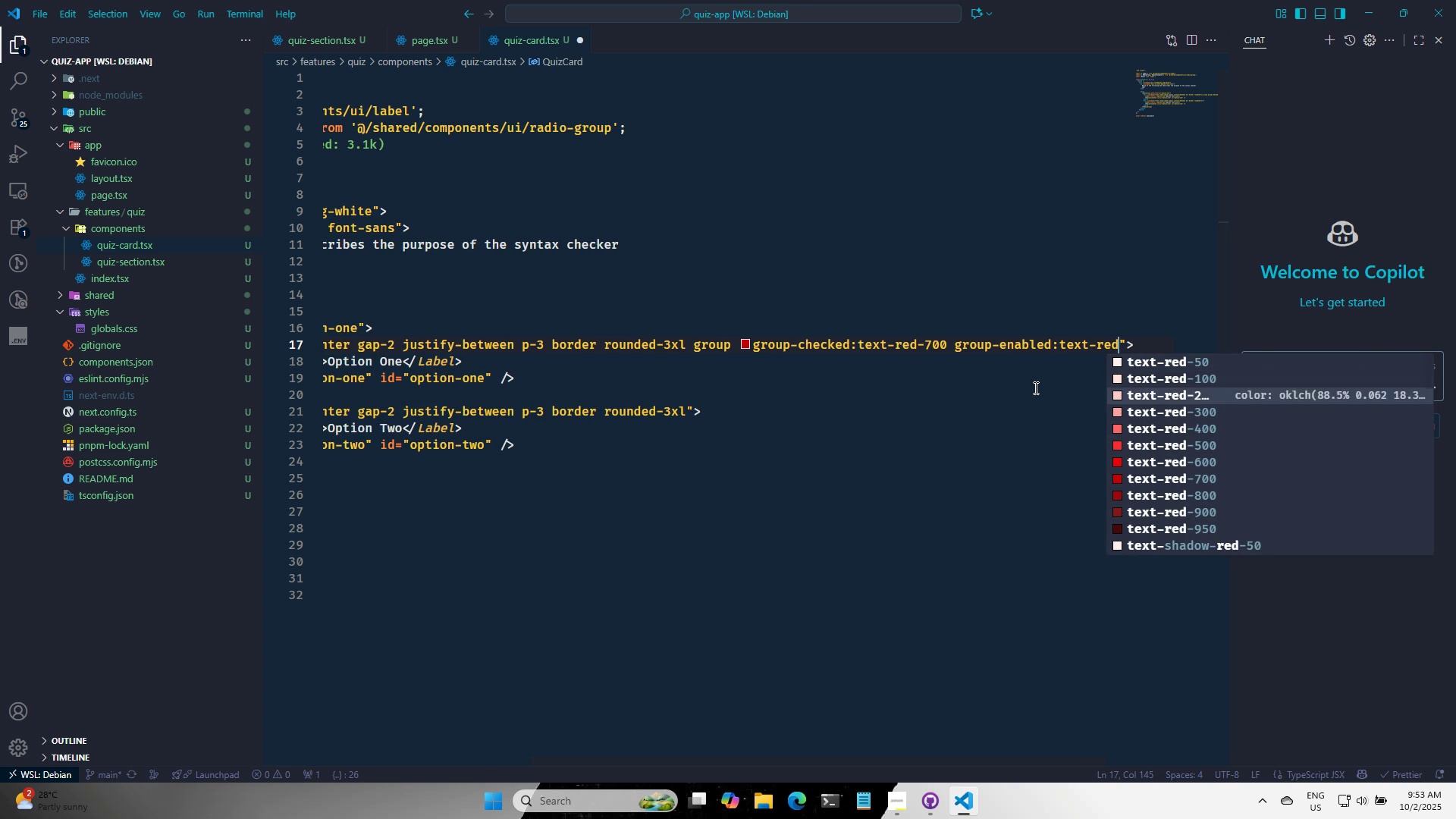 
key(ArrowDown)
 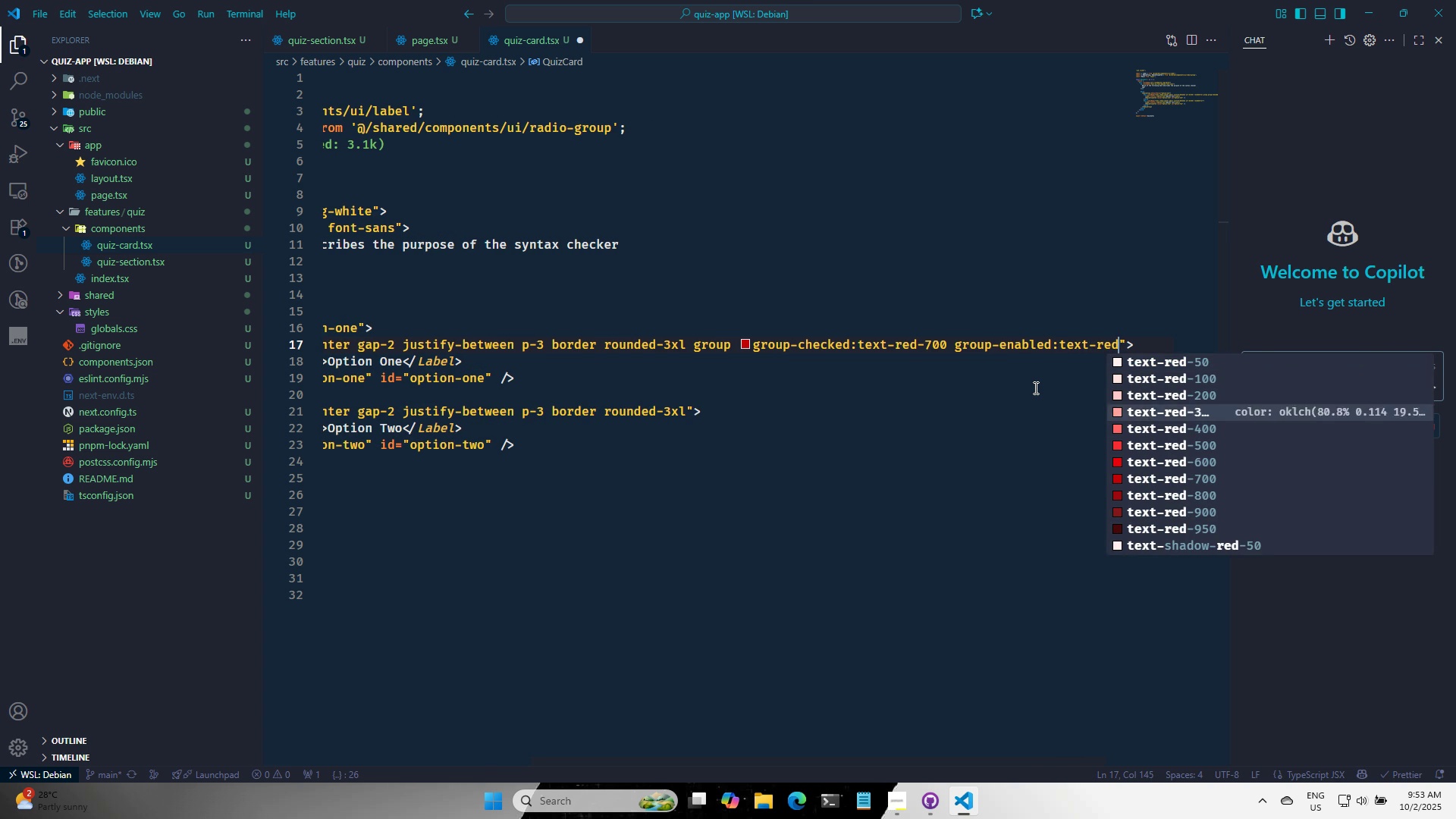 
key(ArrowDown)
 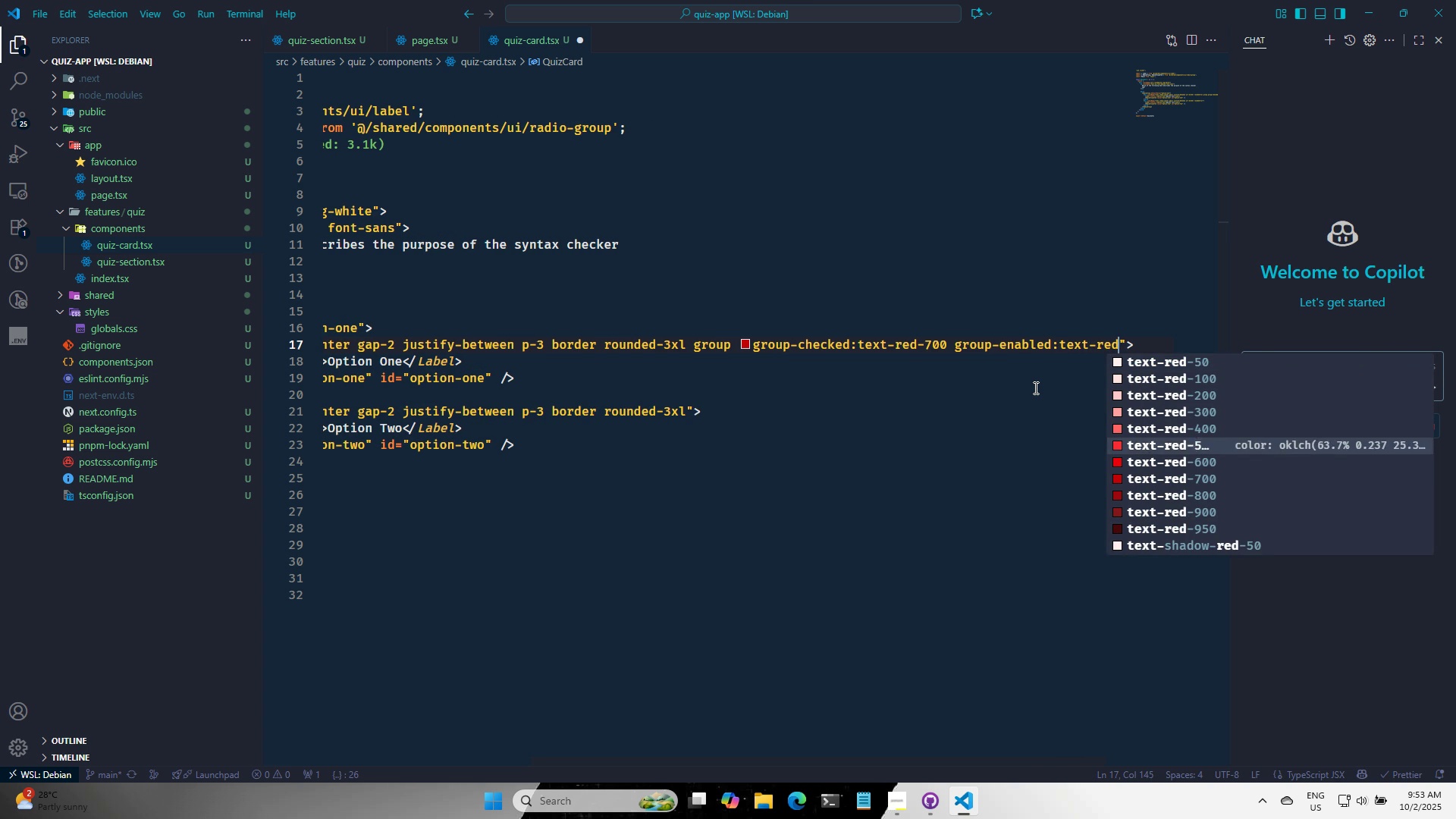 
key(ArrowDown)
 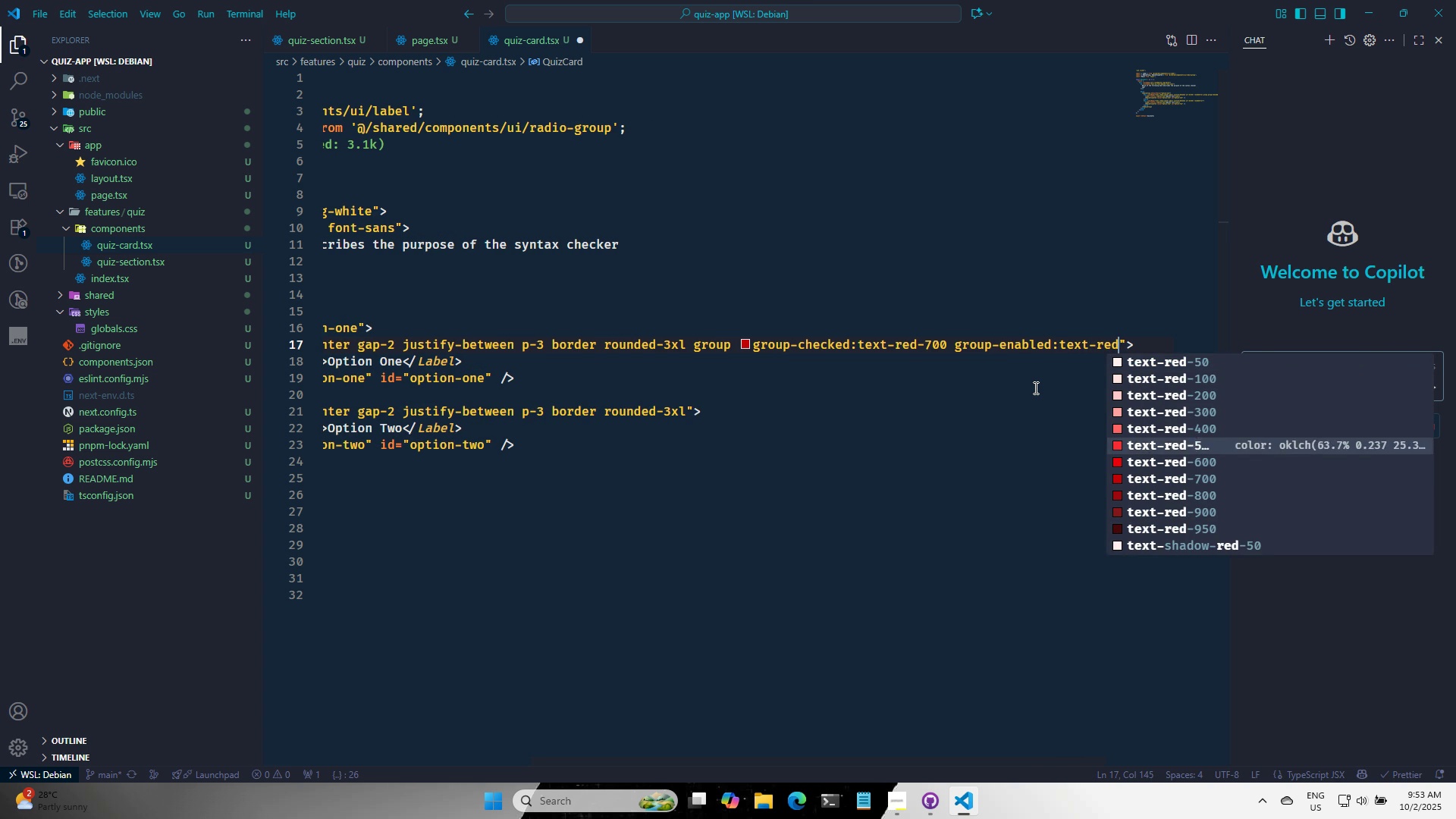 
key(ArrowDown)
 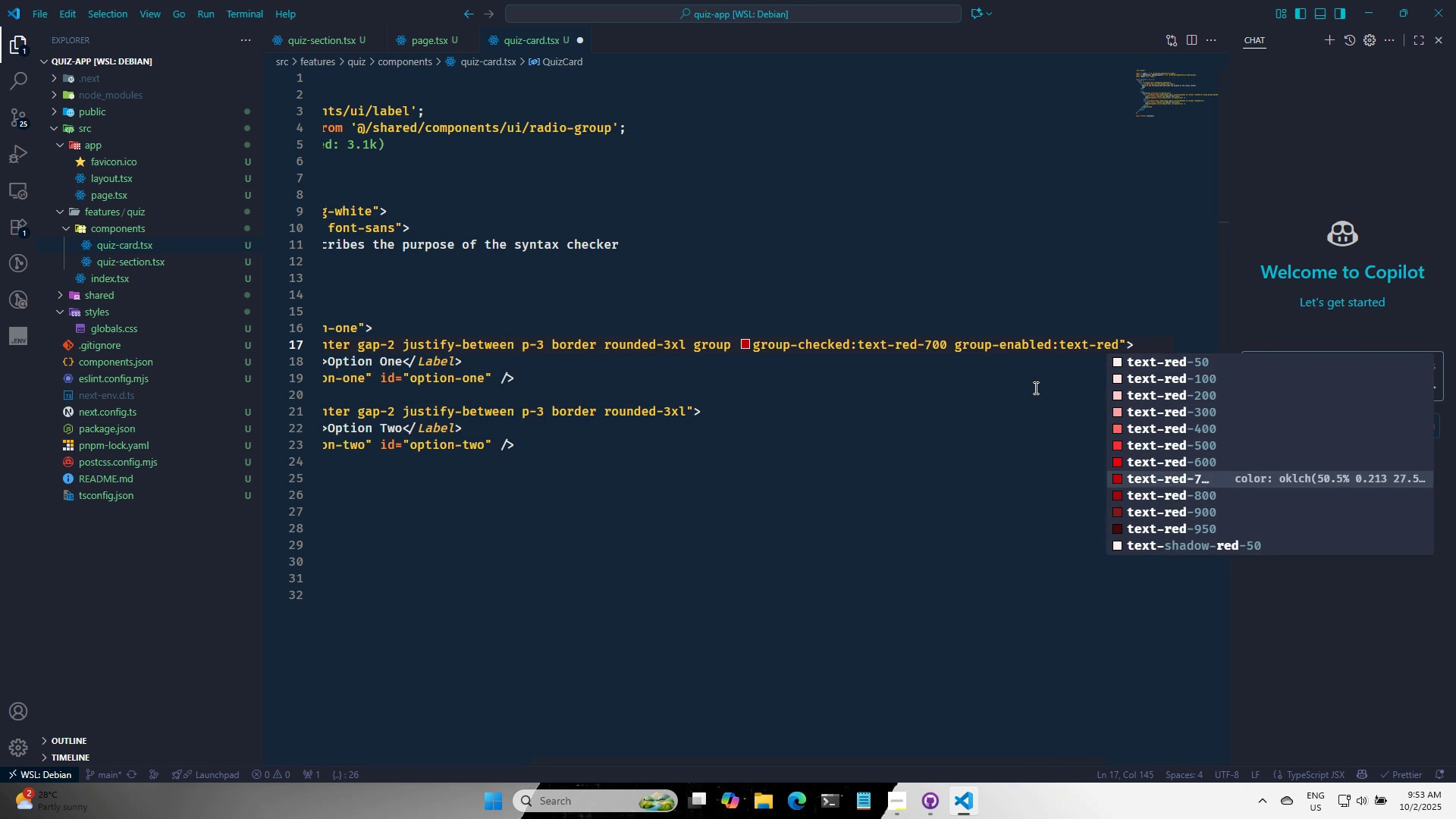 
key(ArrowDown)
 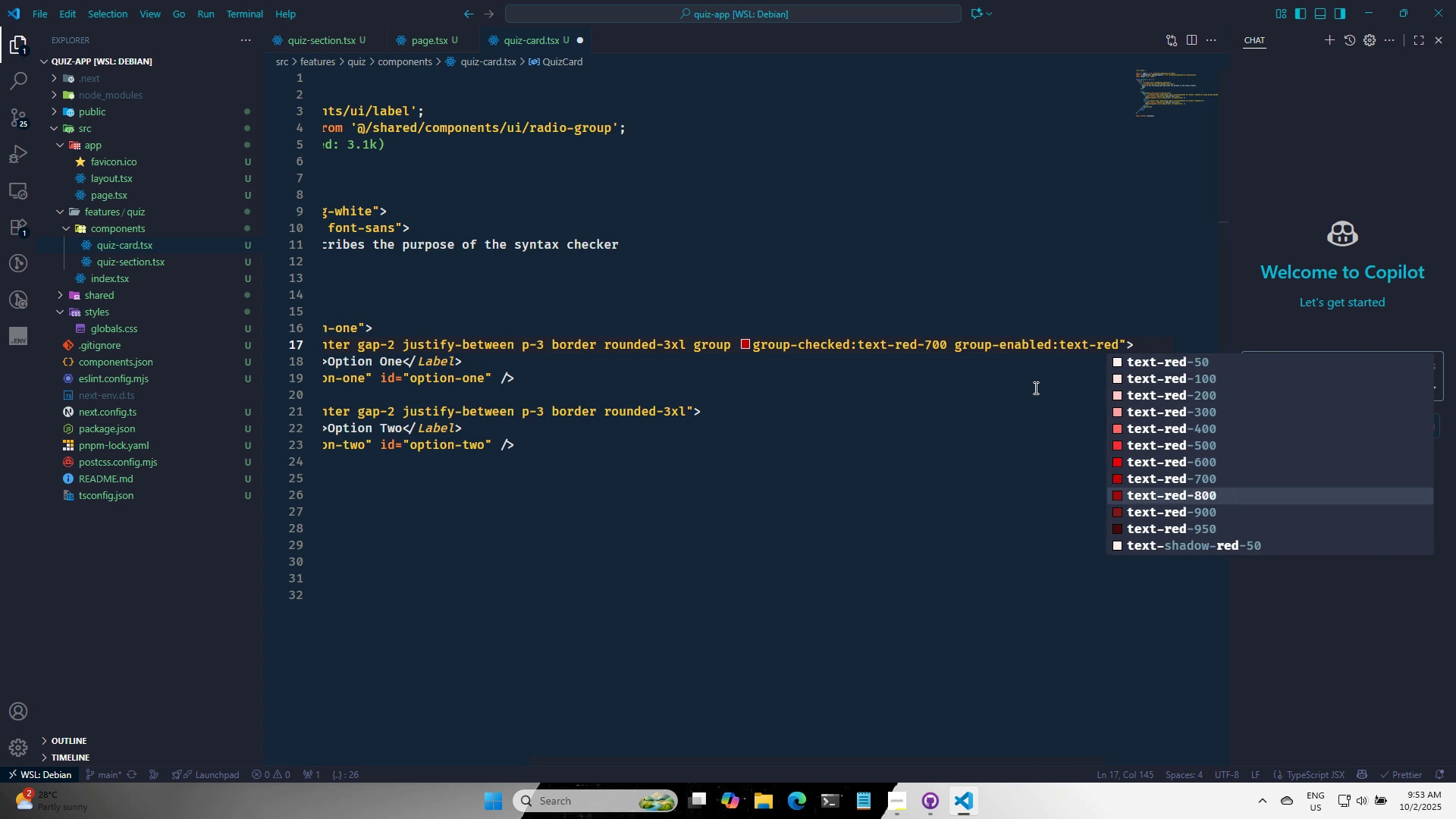 
key(ArrowDown)
 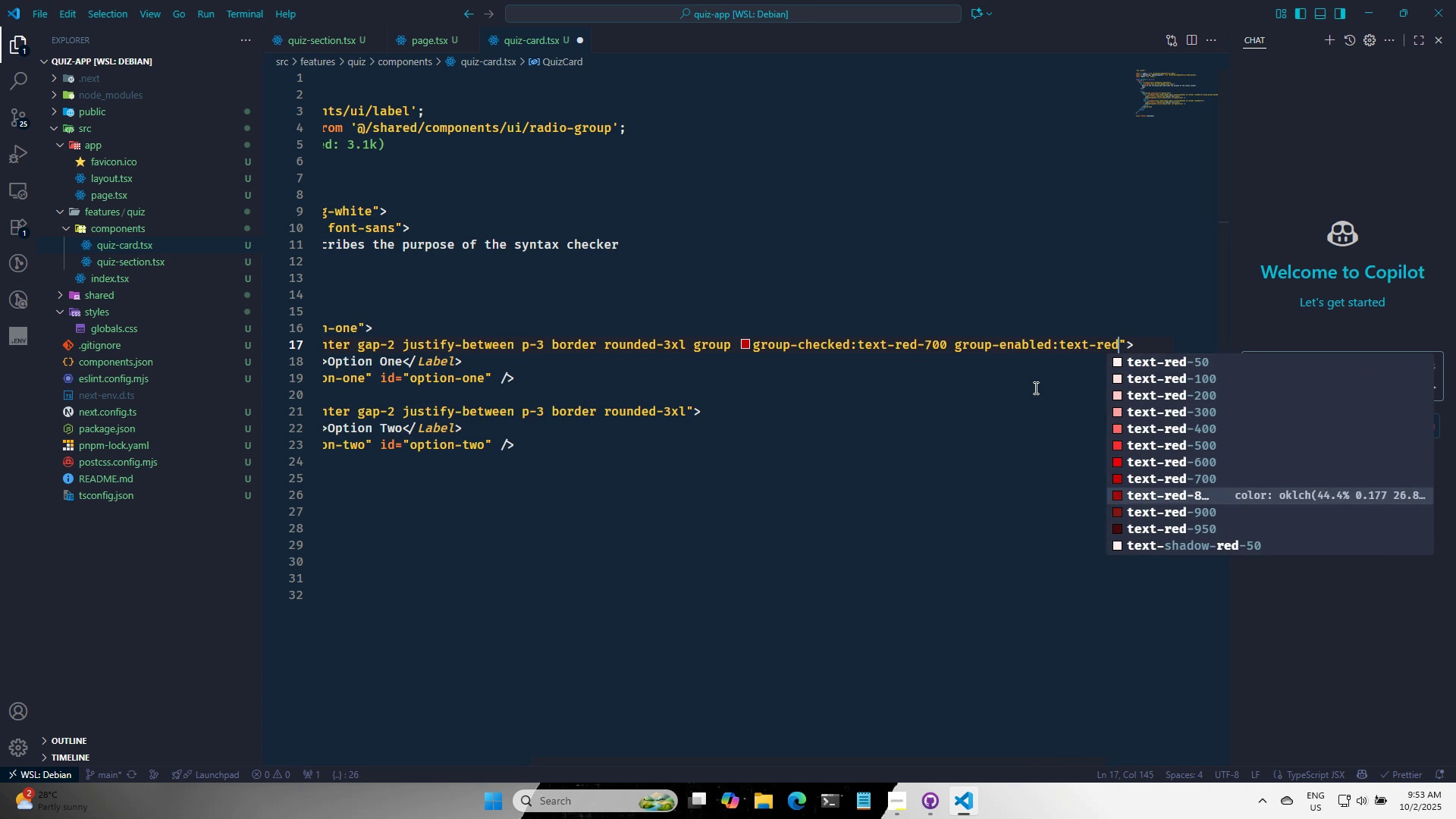 
key(Enter)